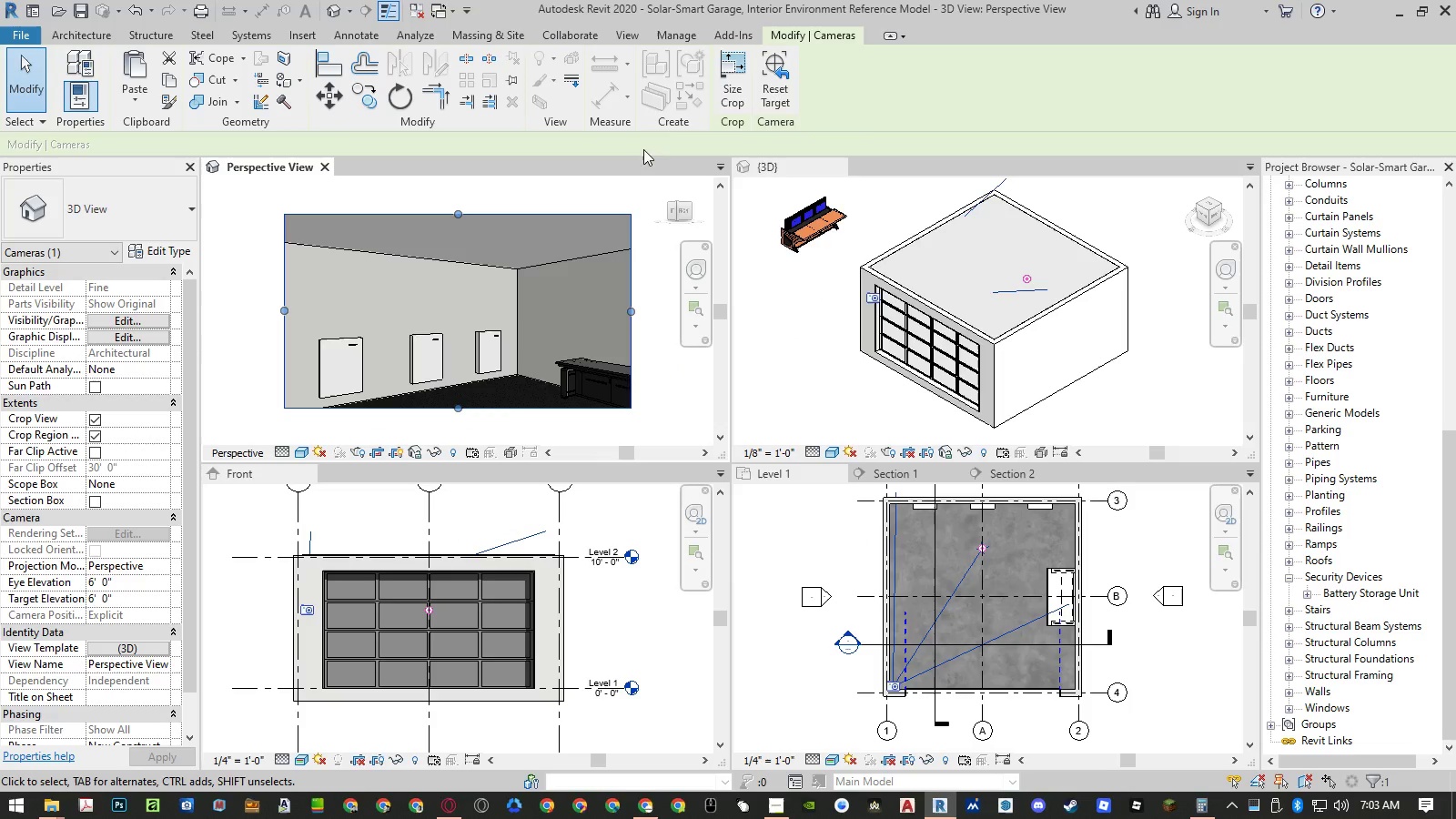 
left_click([733, 86])
 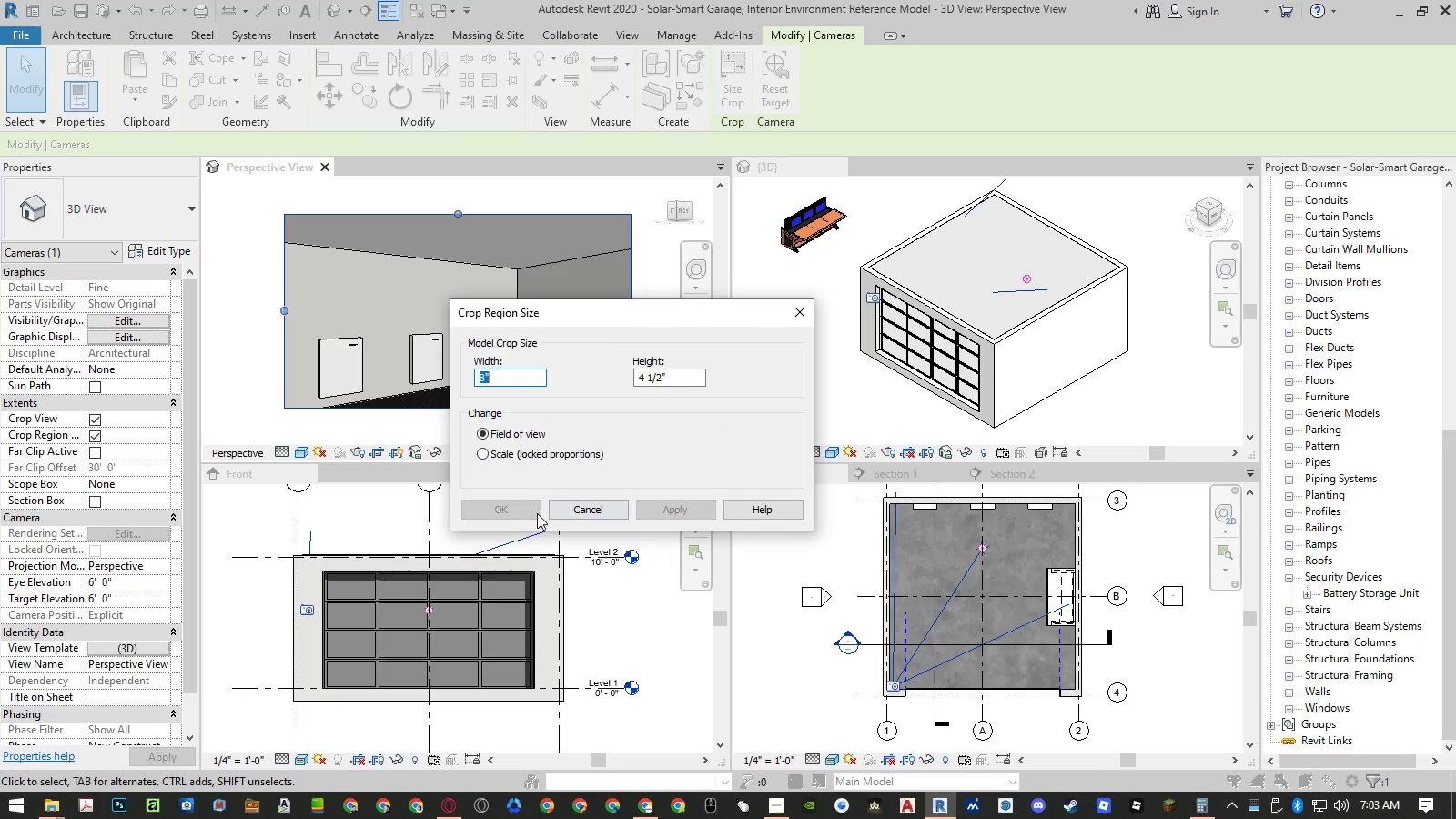 
left_click([600, 509])
 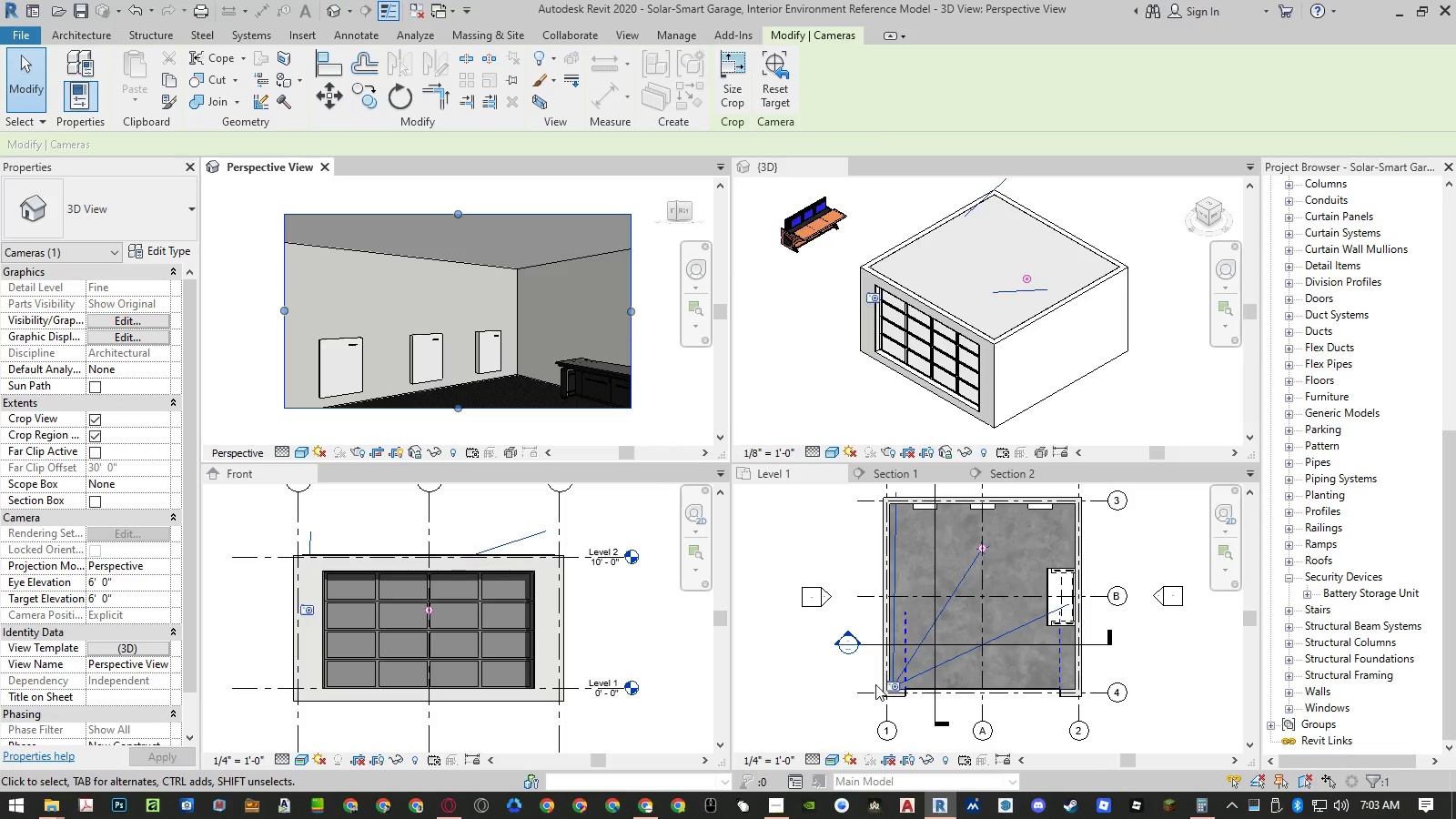 
wait(5.27)
 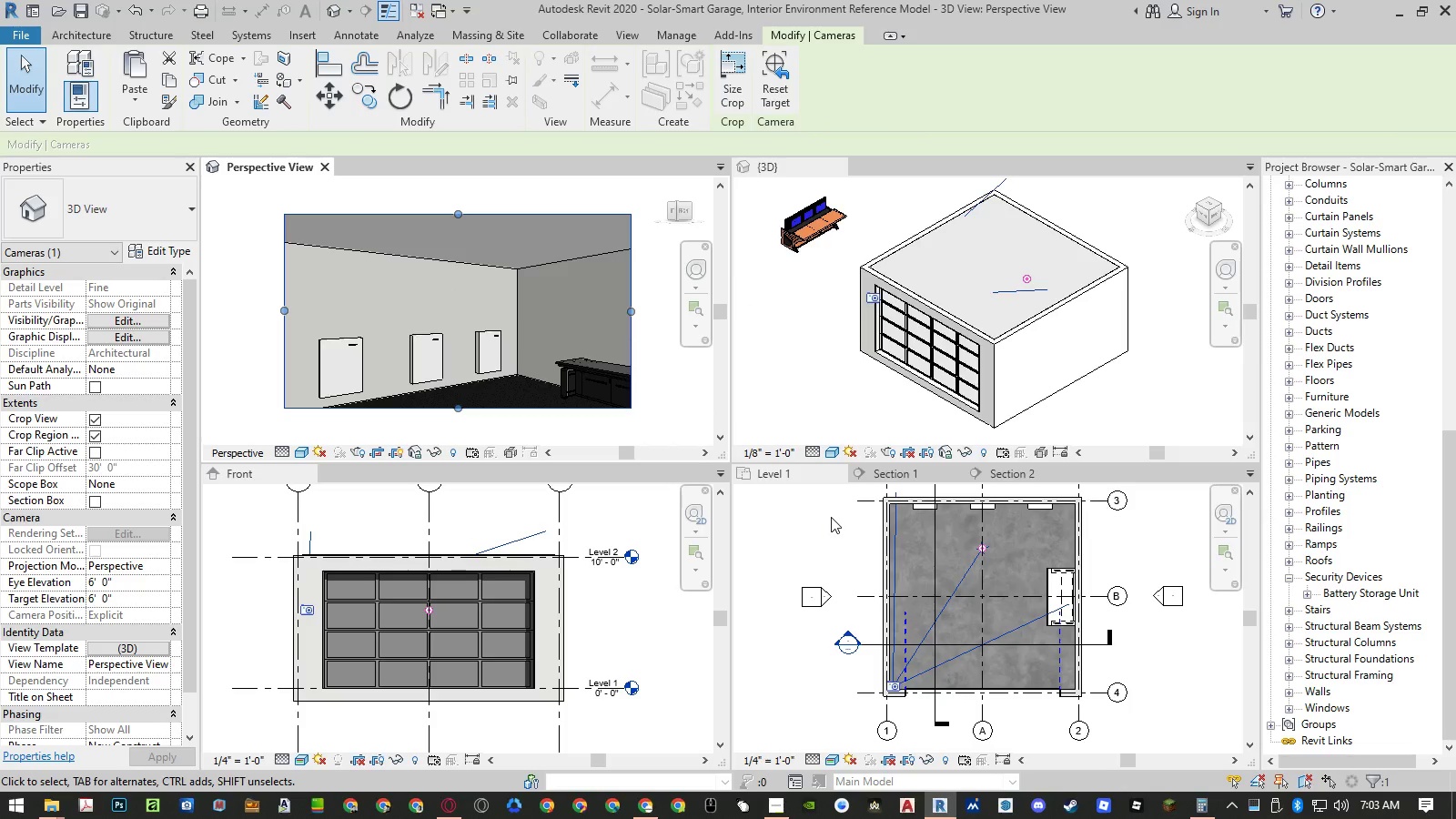 
left_click([839, 682])
 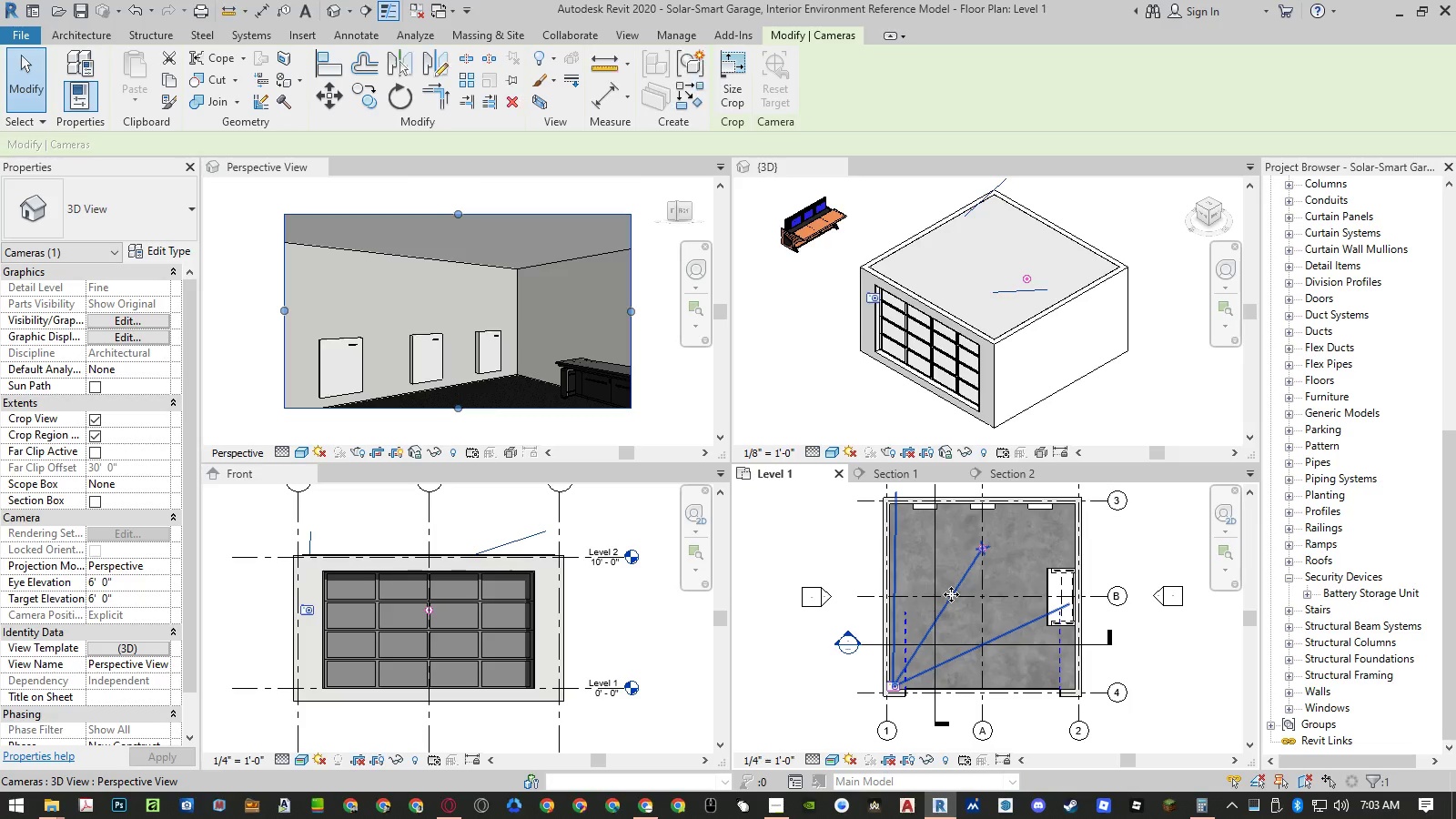 
left_click([952, 594])
 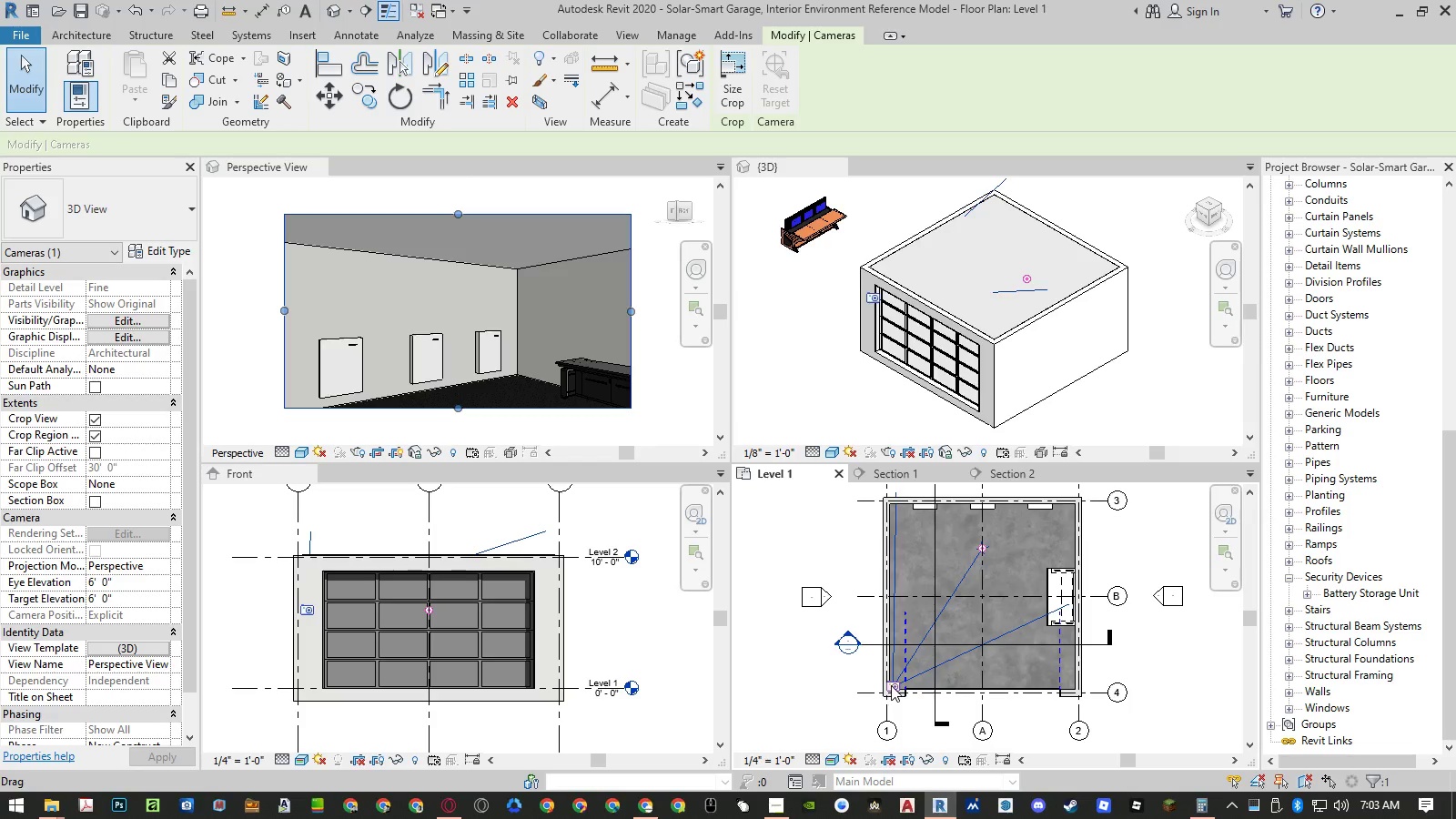 
left_click_drag(start_coordinate=[892, 685], to_coordinate=[931, 679])
 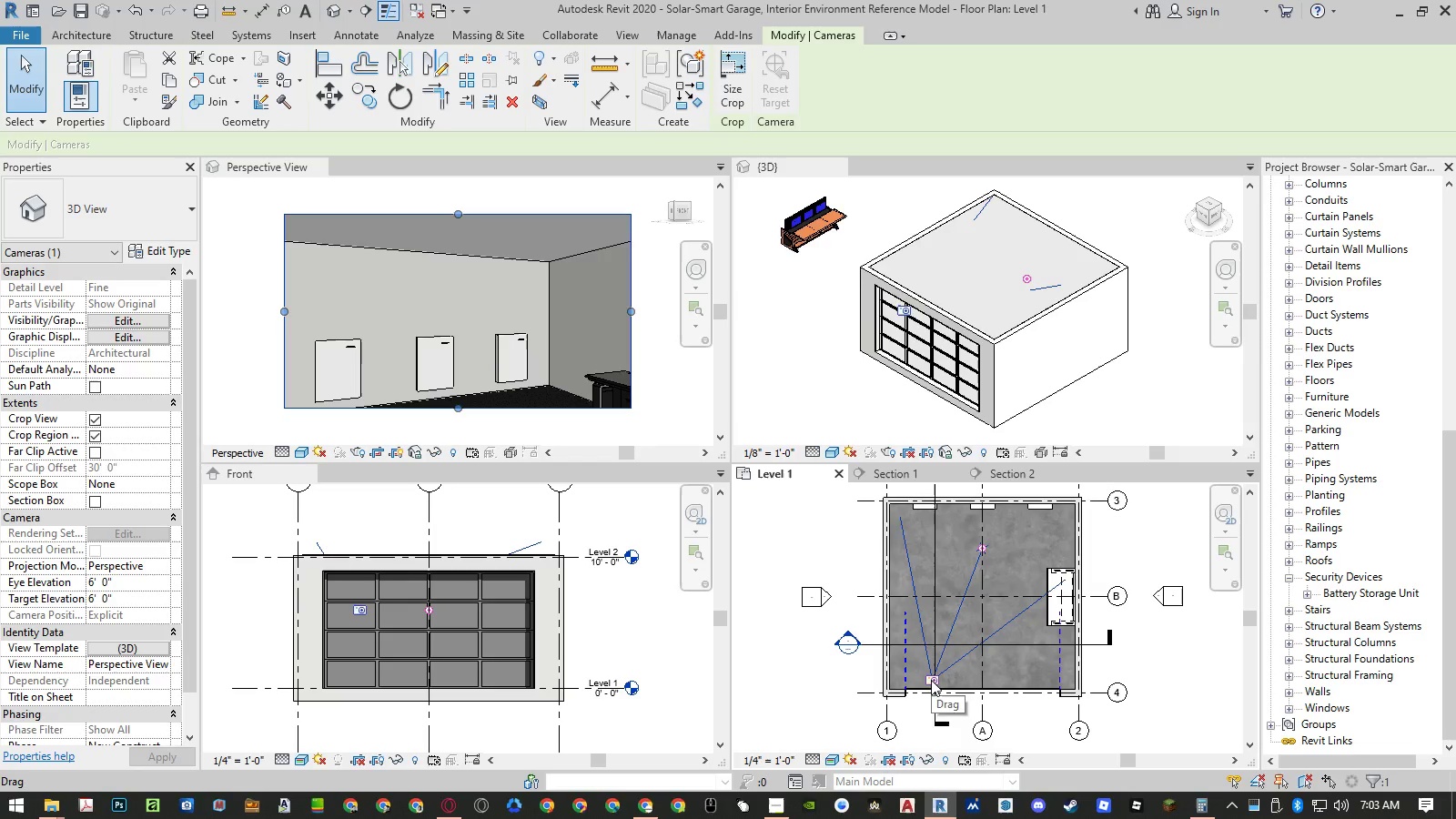 
left_click_drag(start_coordinate=[931, 680], to_coordinate=[856, 679])
 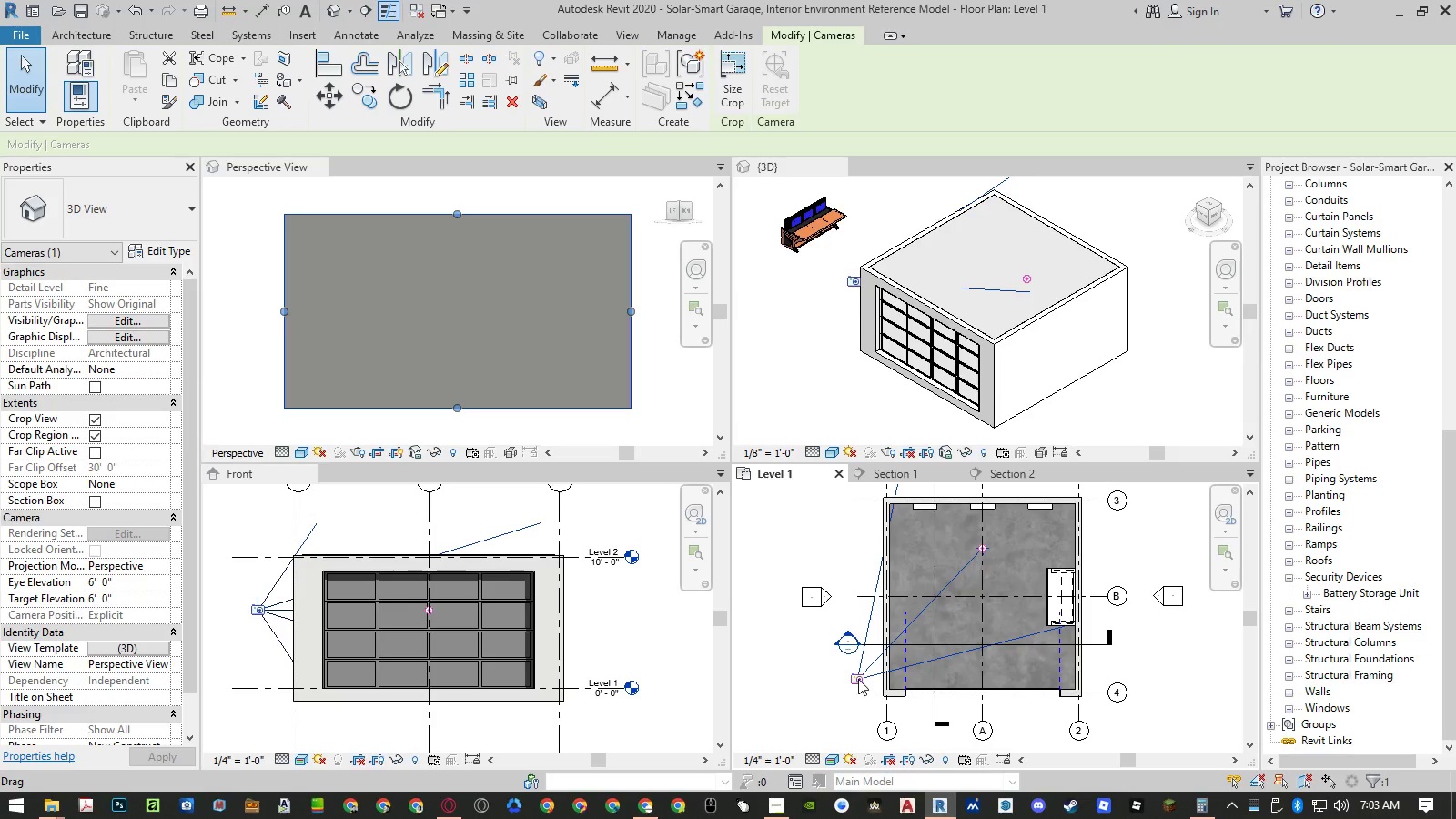 
left_click_drag(start_coordinate=[858, 679], to_coordinate=[907, 682])
 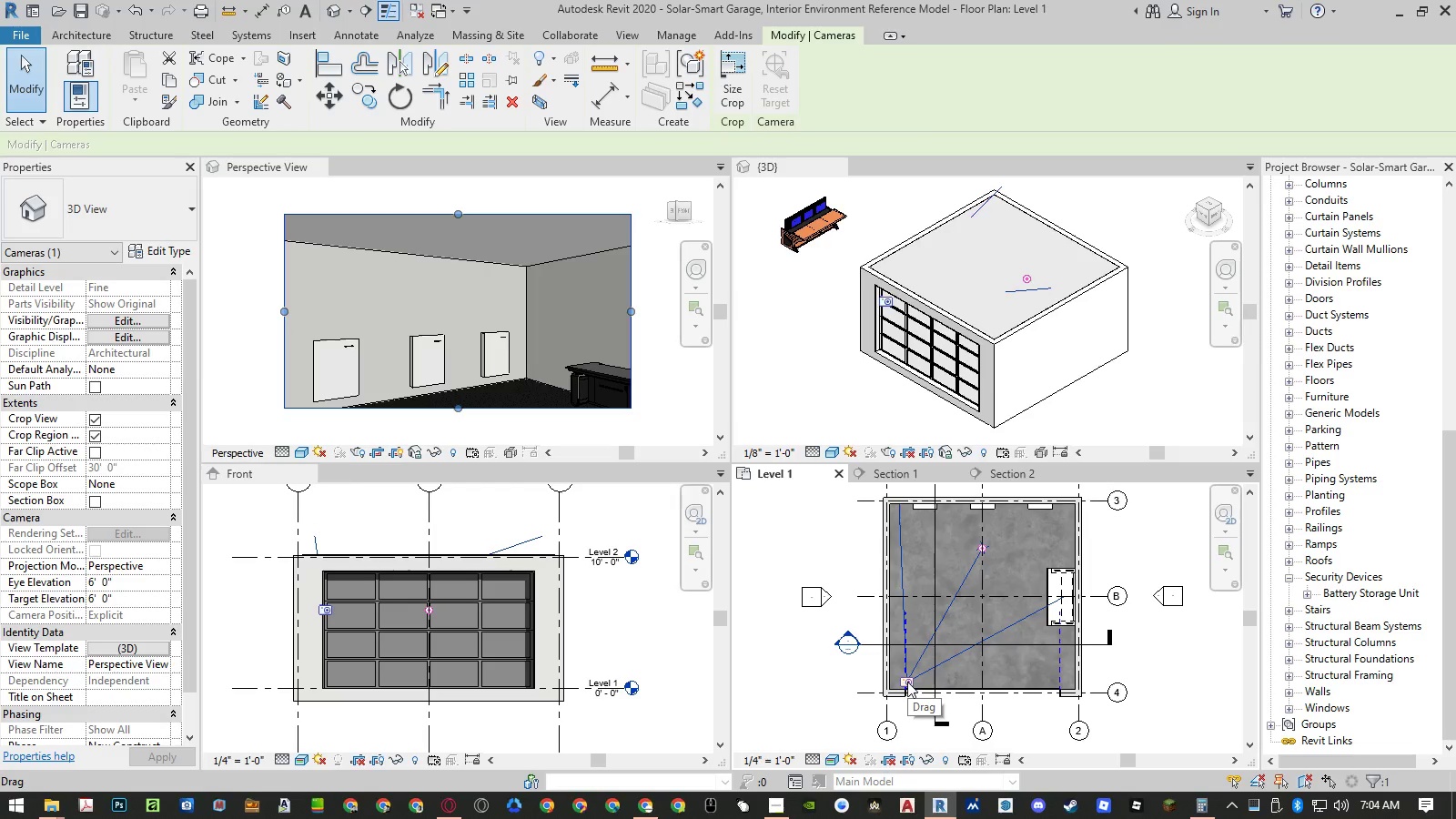 
wait(6.05)
 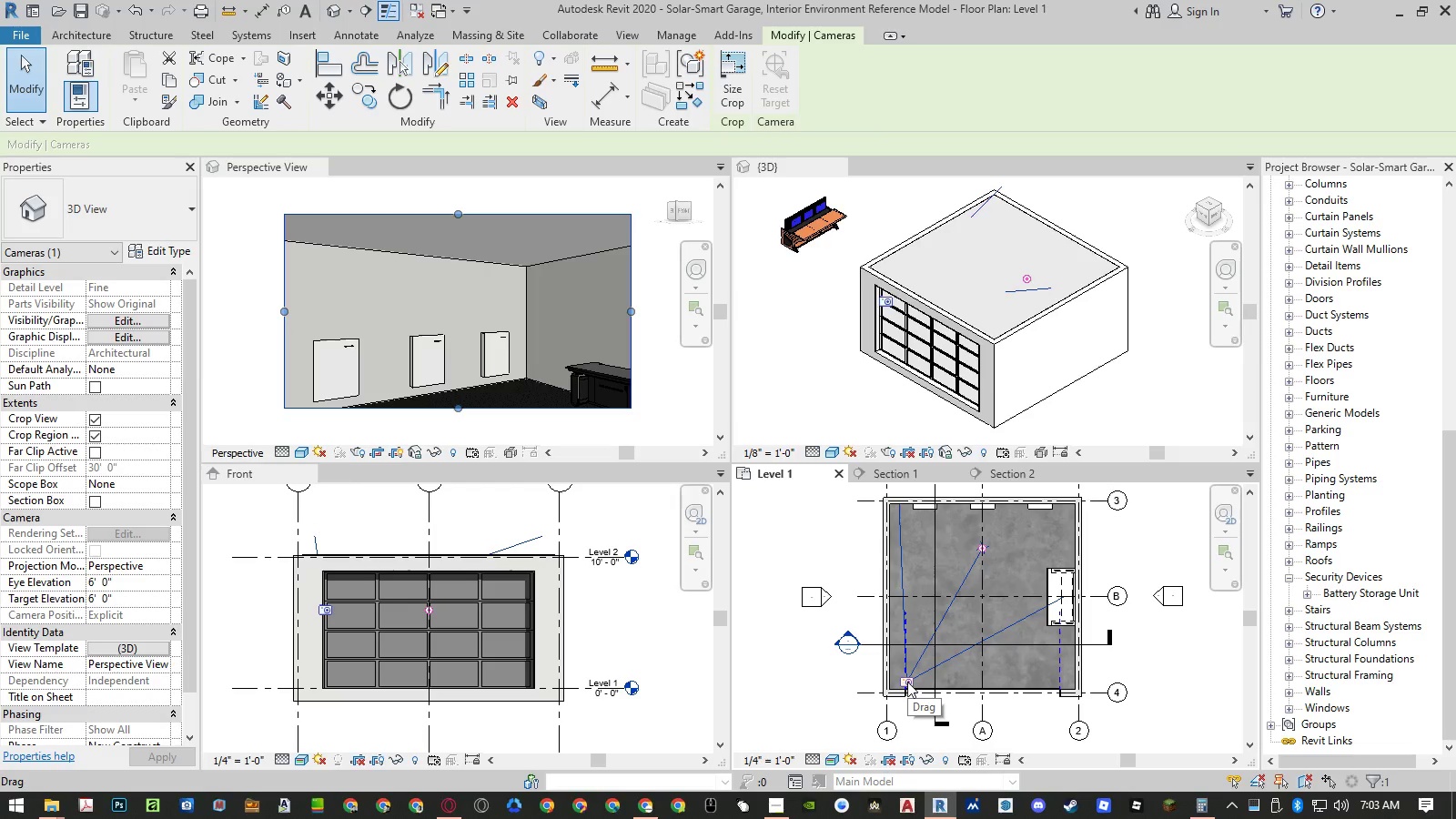 
left_click([814, 521])
 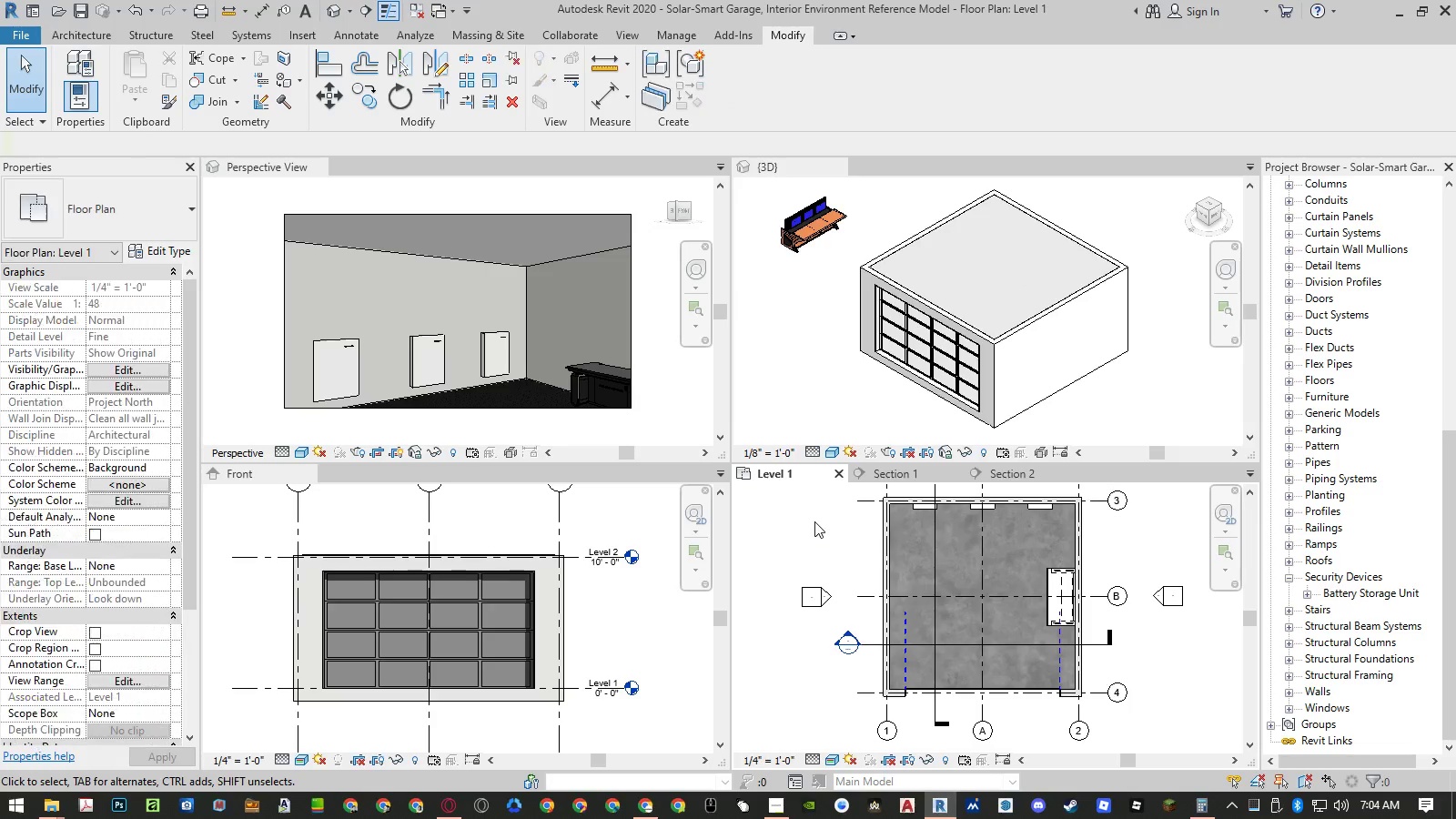 
key(Control+Z)
 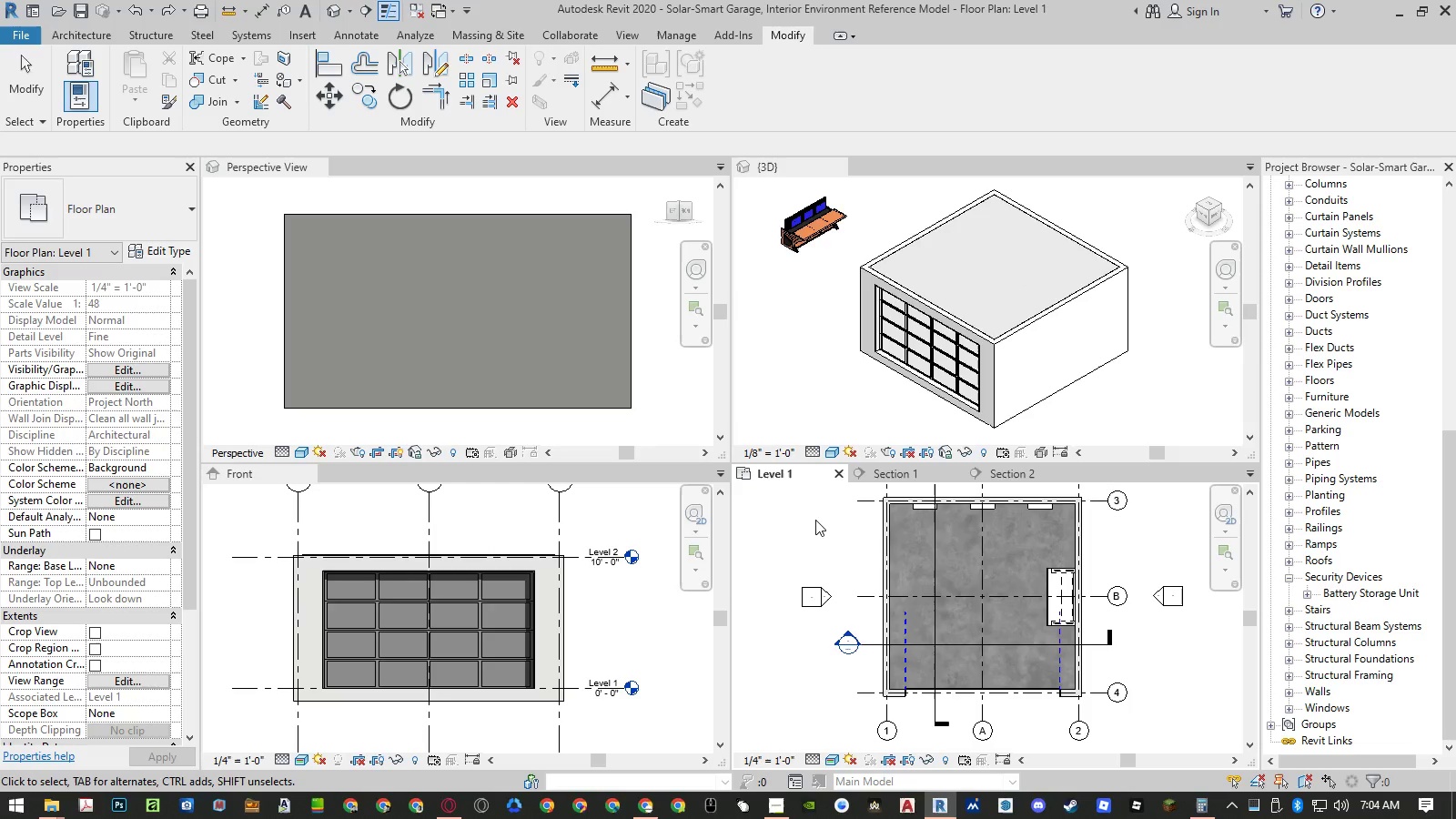 
key(Control+Z)
 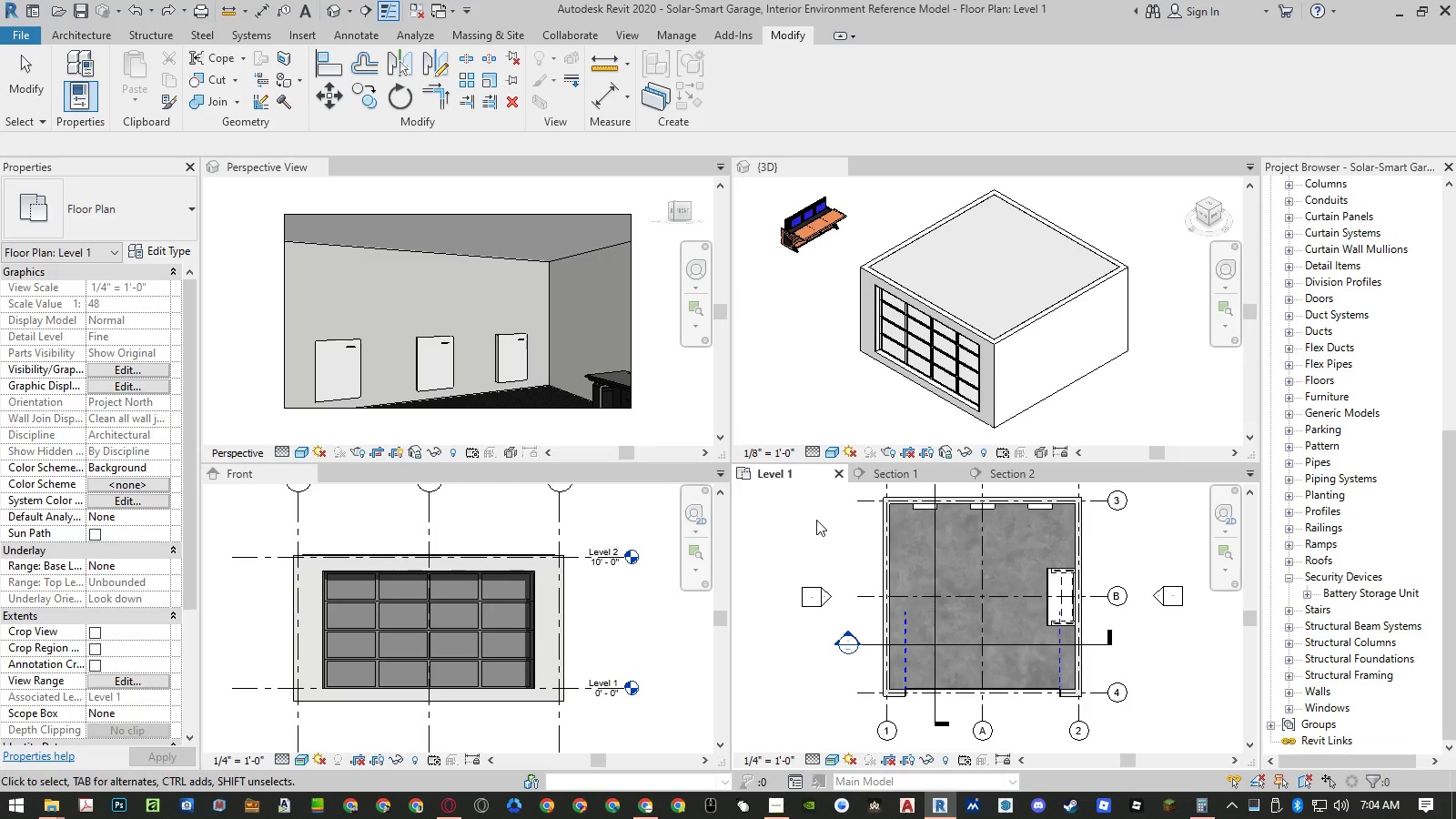 
key(Control+ControlLeft)
 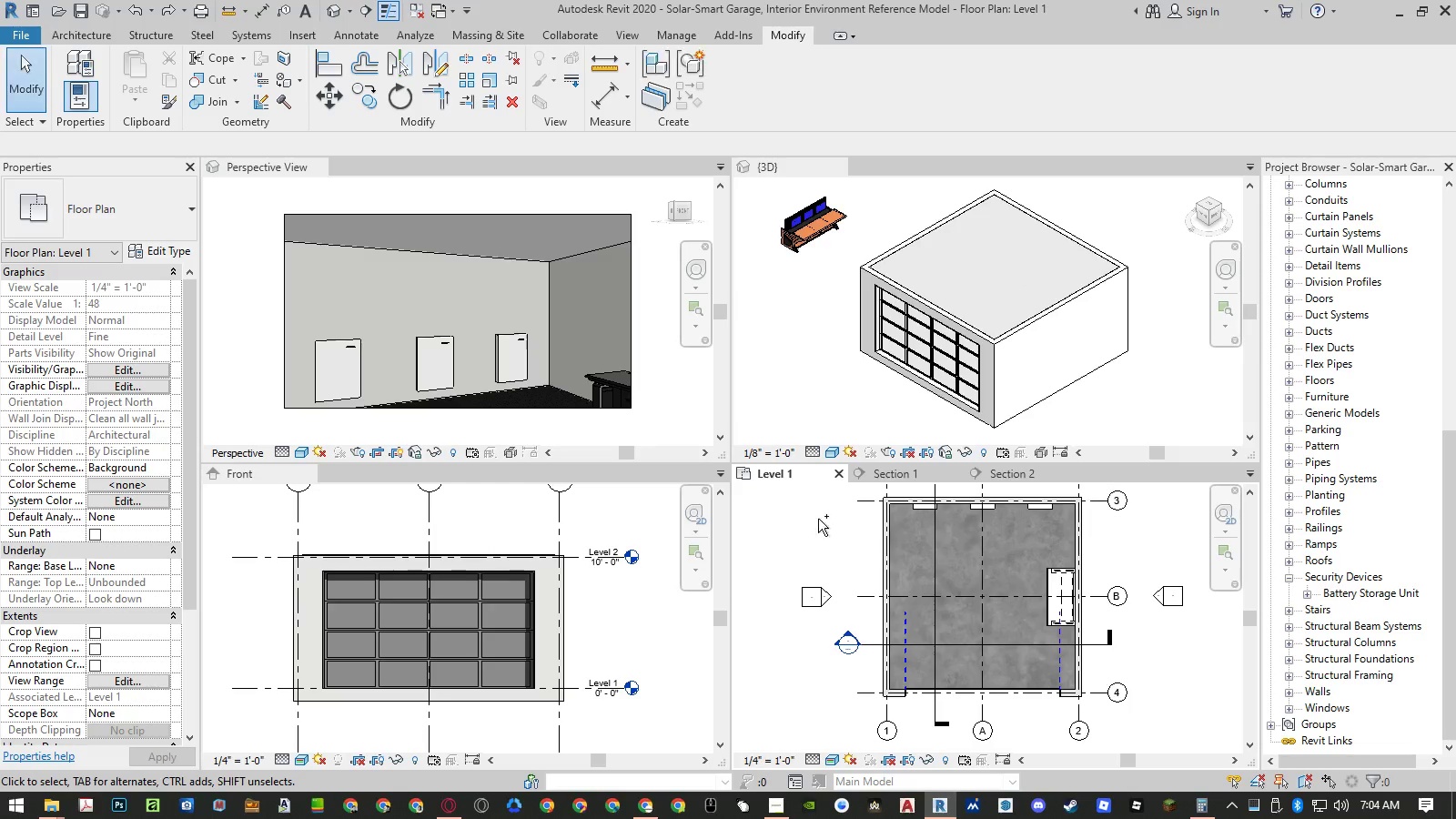 
key(Control+Z)
 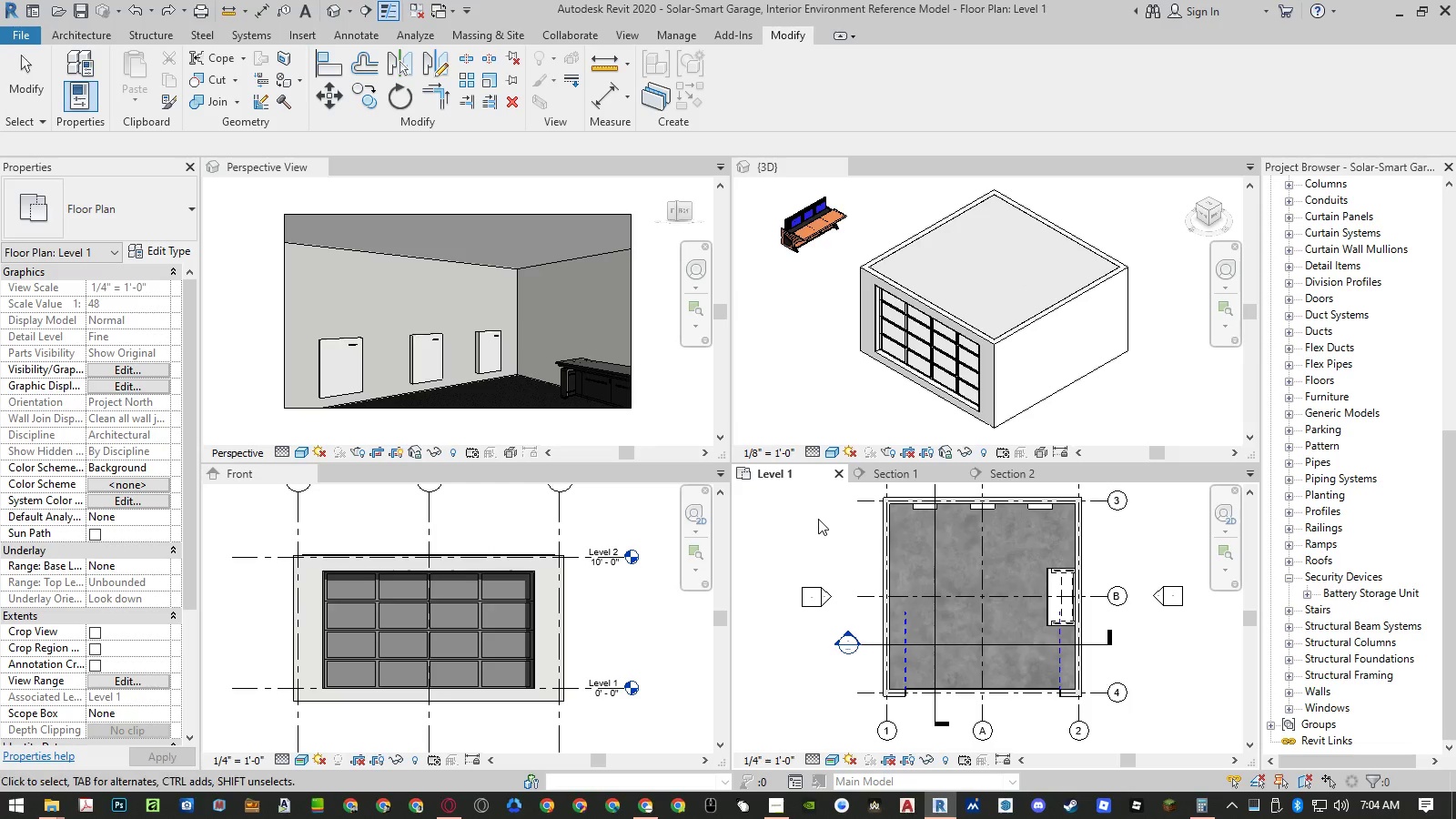 
key(Control+ControlLeft)
 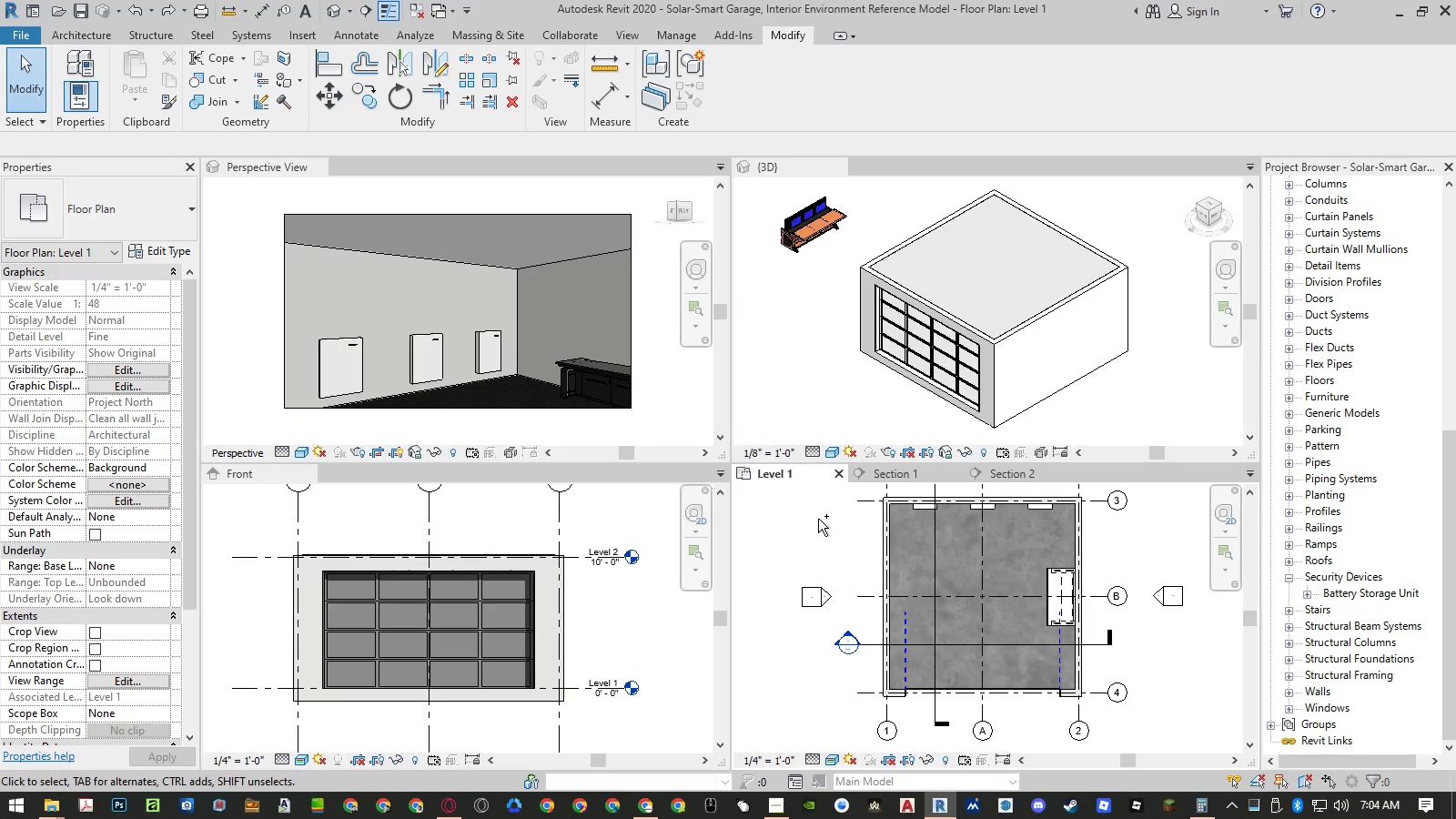 
key(Control+Z)
 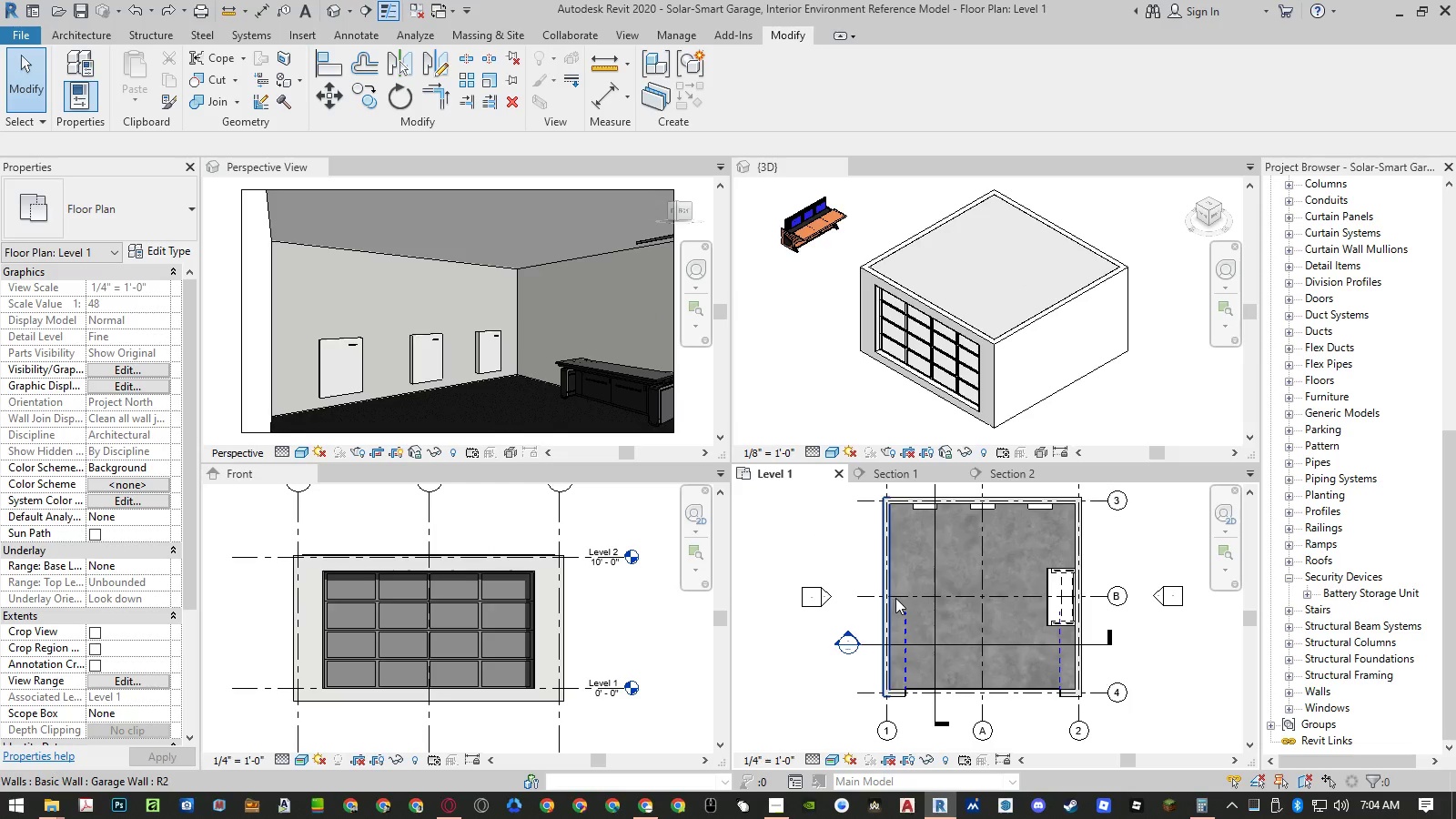 
left_click([683, 379])
 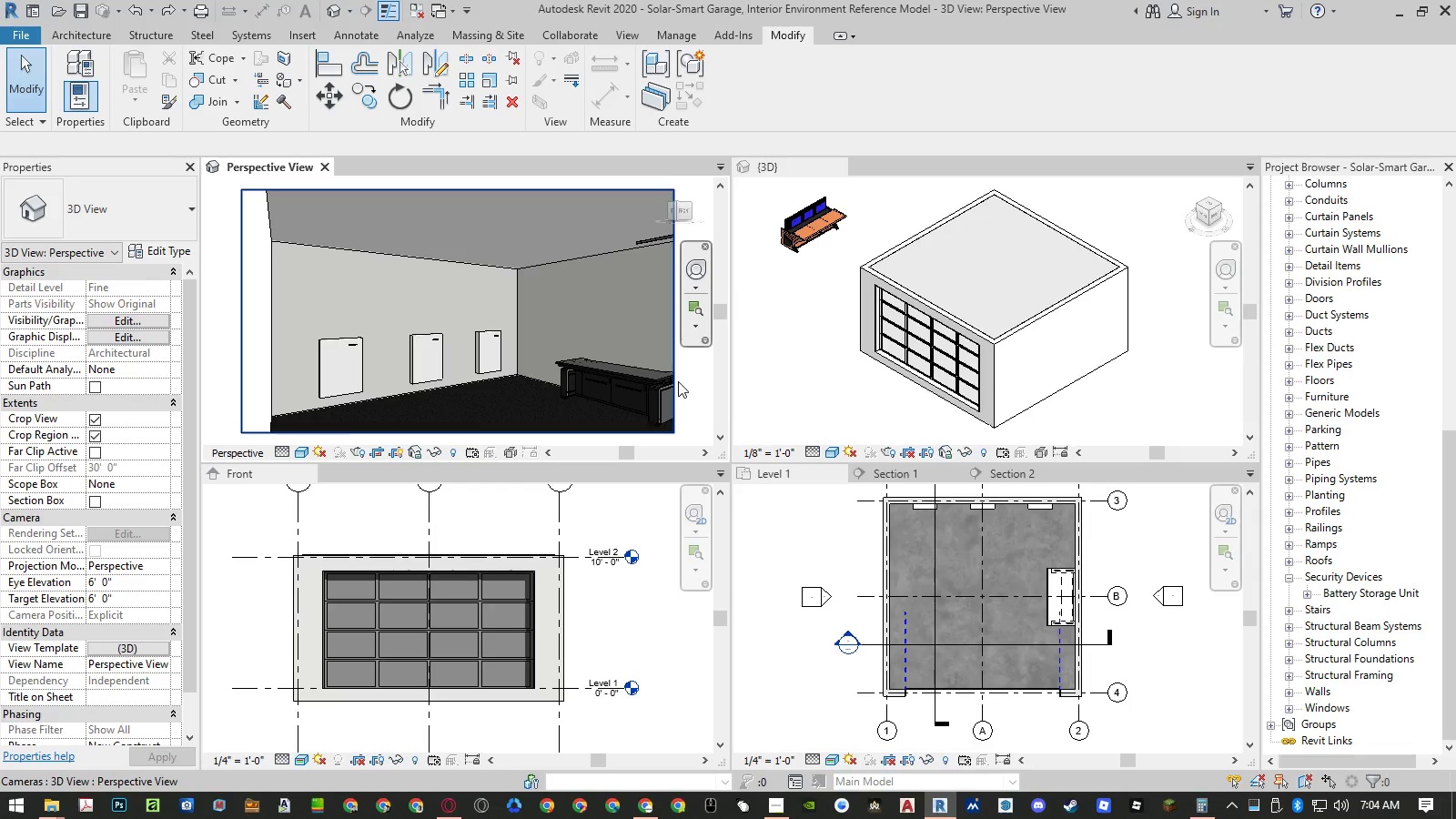 
left_click([678, 381])
 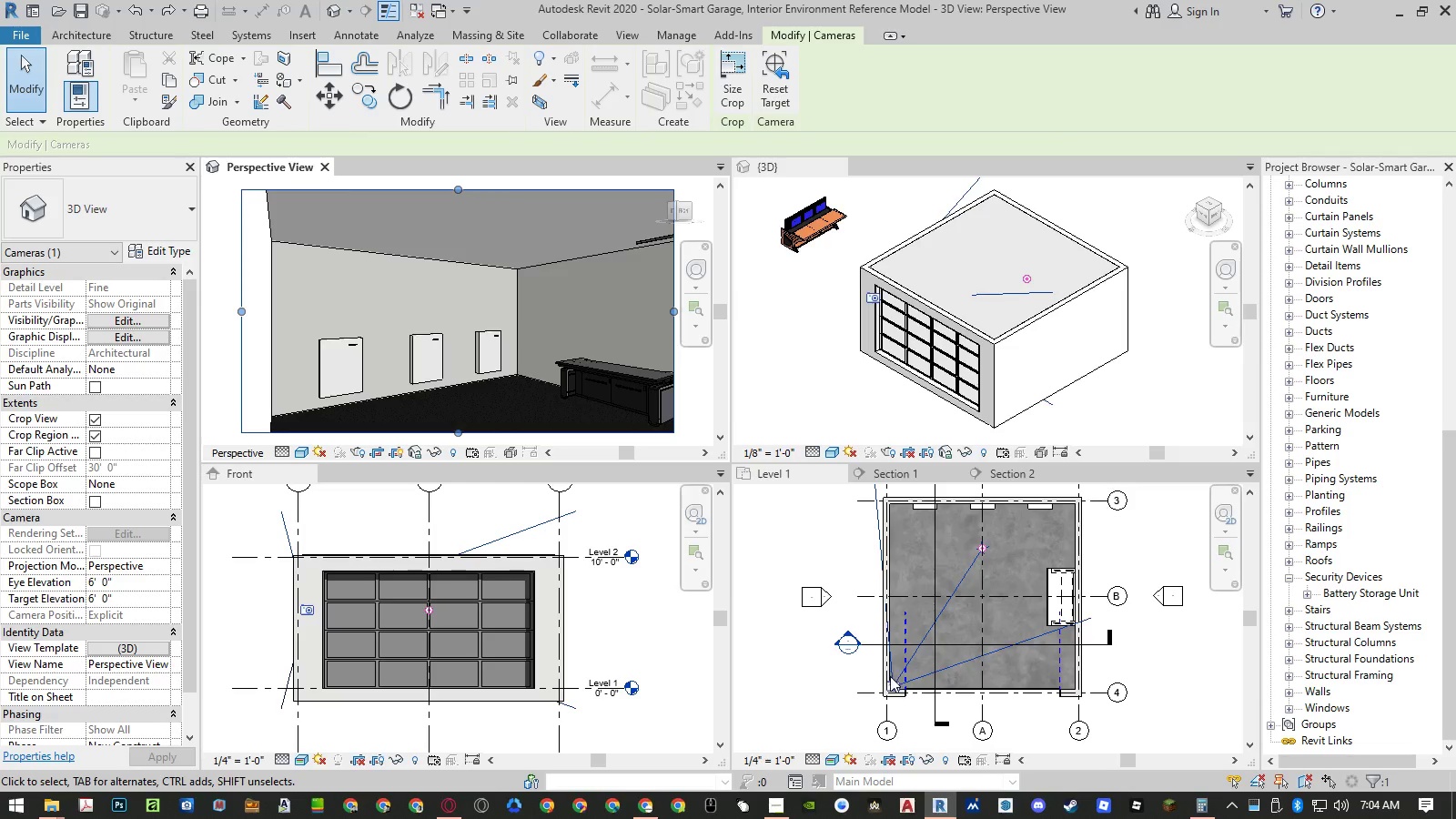 
left_click_drag(start_coordinate=[893, 684], to_coordinate=[900, 683])
 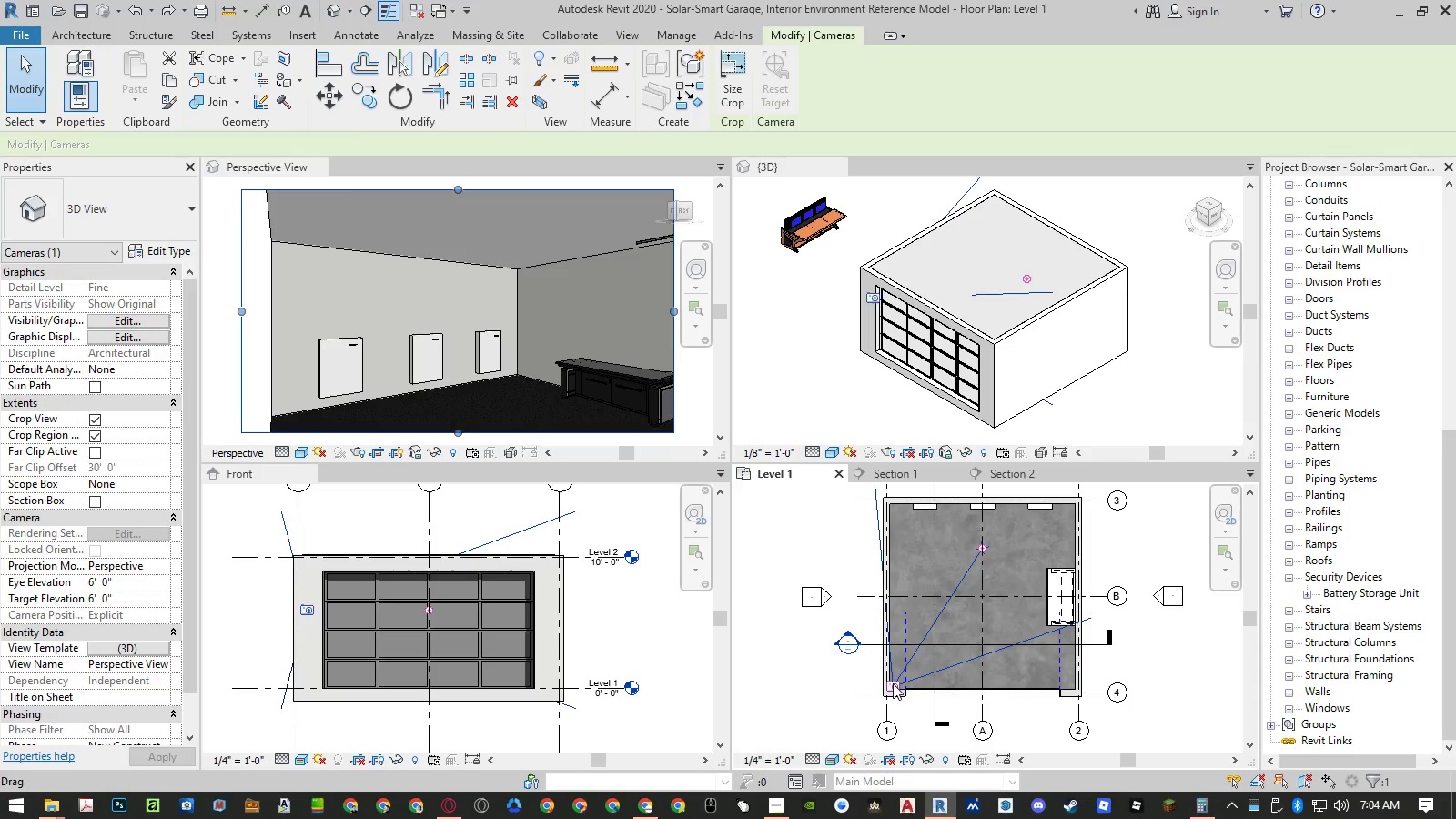 
left_click_drag(start_coordinate=[893, 683], to_coordinate=[912, 681])
 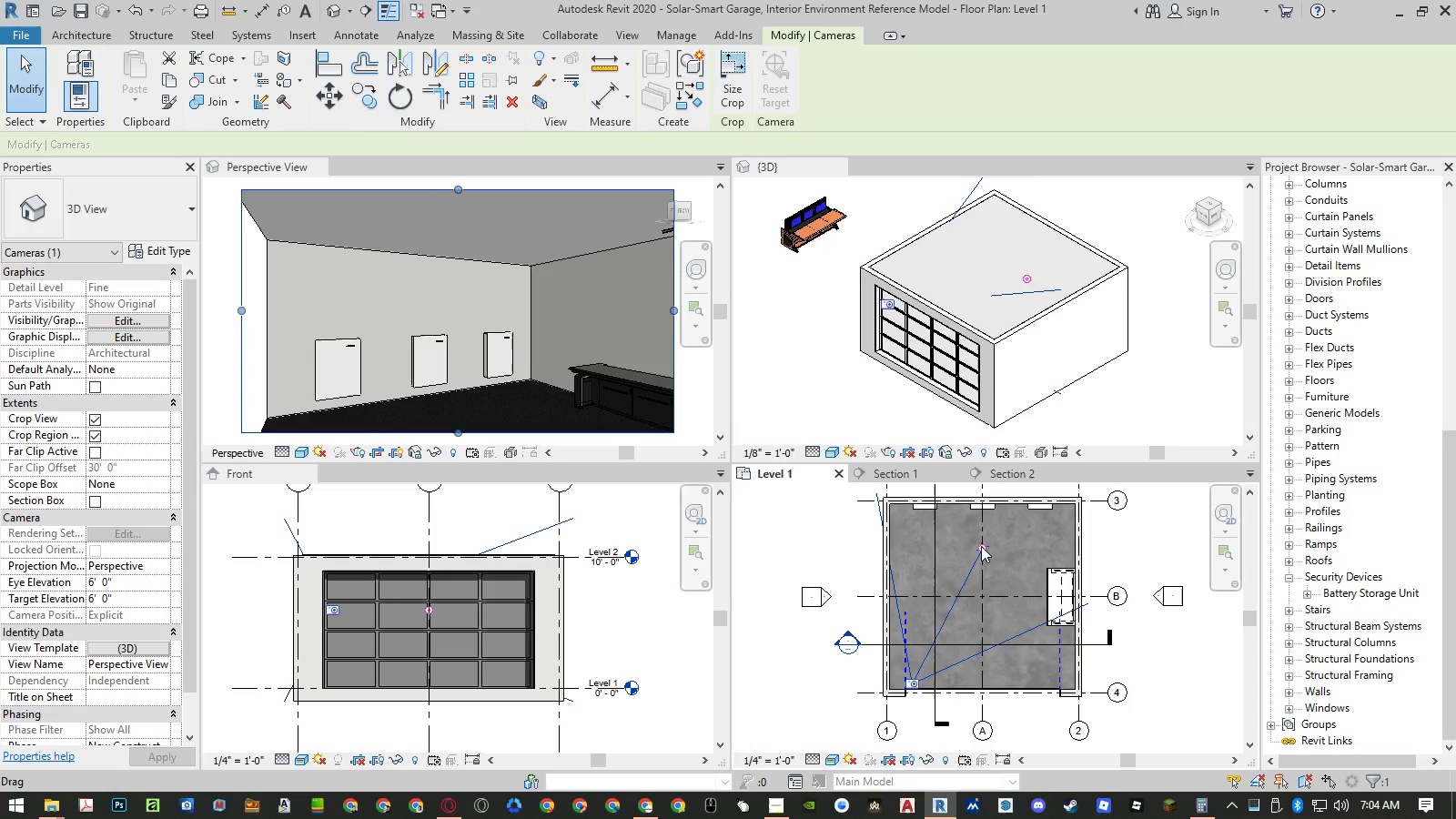 
left_click_drag(start_coordinate=[981, 547], to_coordinate=[1040, 505])
 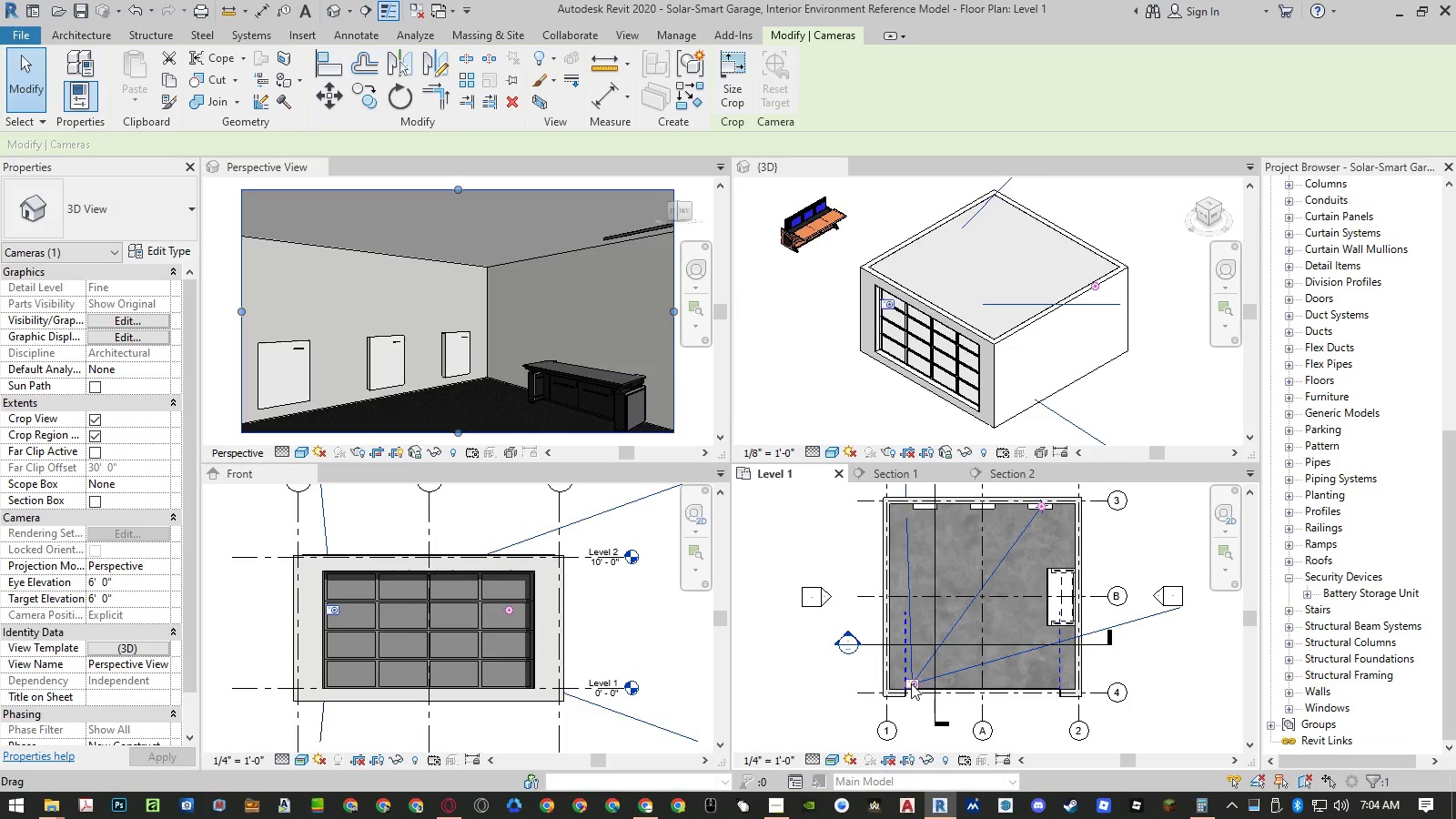 
left_click_drag(start_coordinate=[911, 680], to_coordinate=[933, 680])
 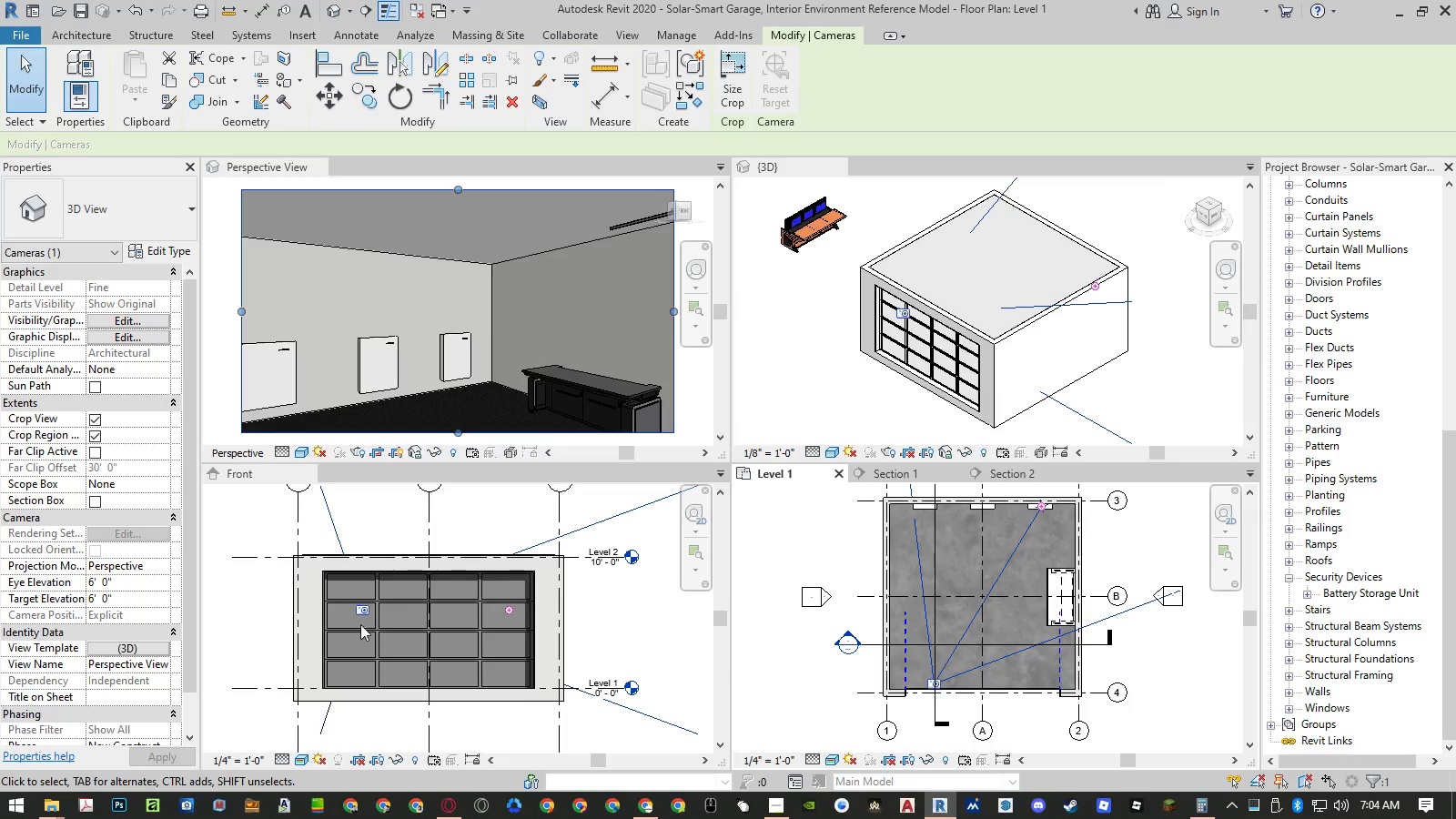 
left_click([148, 584])
 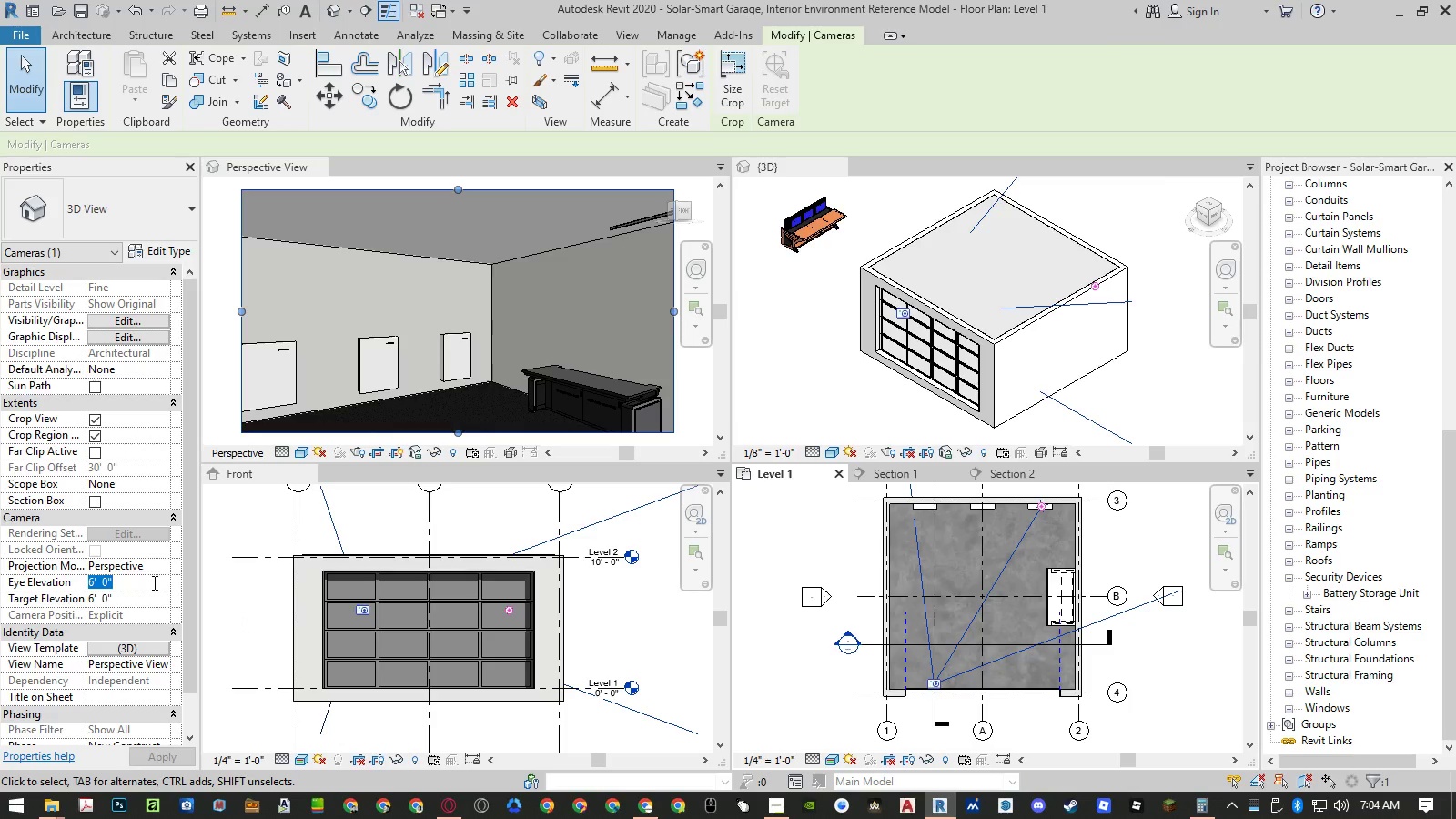 
key(Numpad4)
 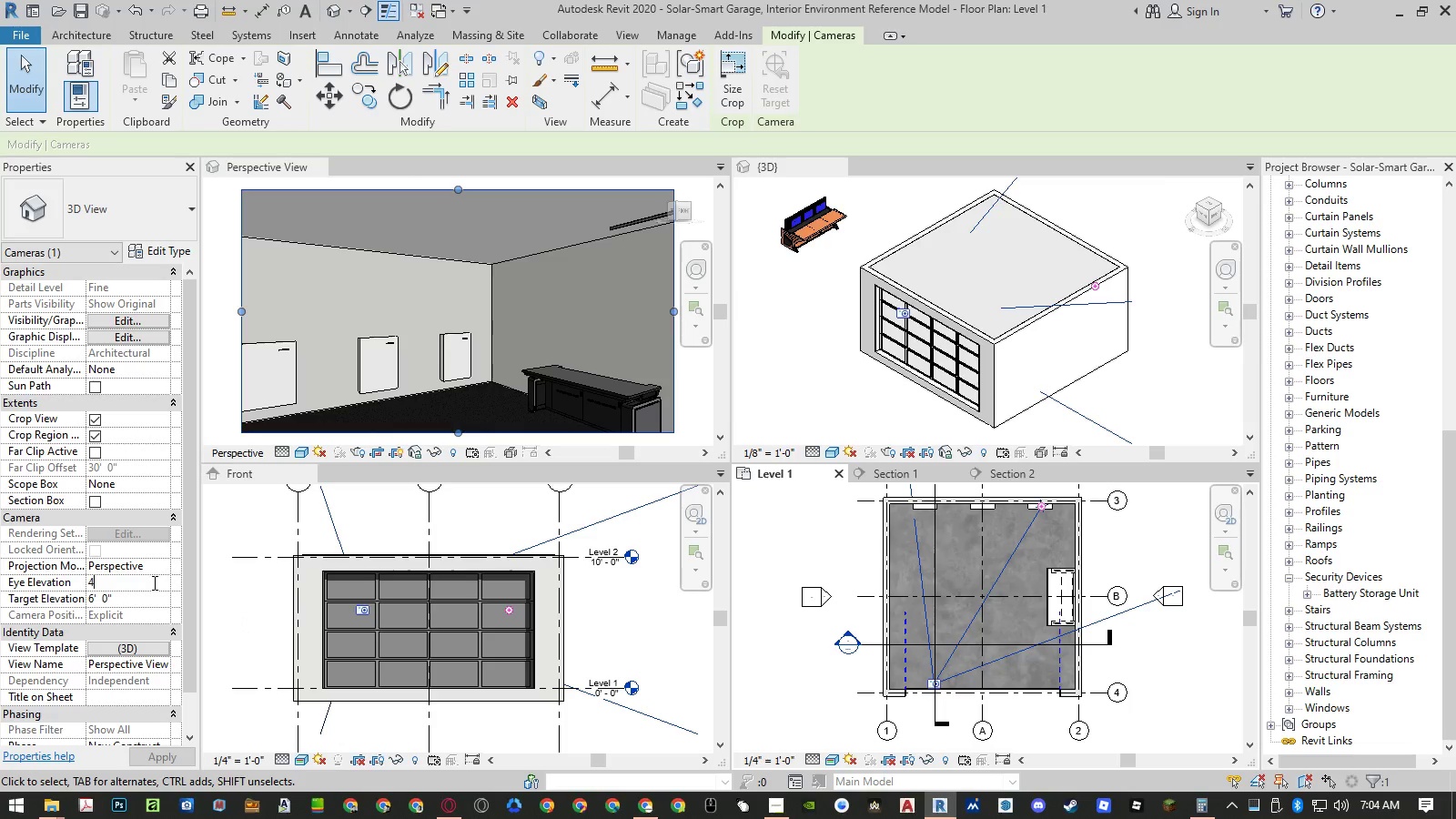 
key(NumpadEnter)
 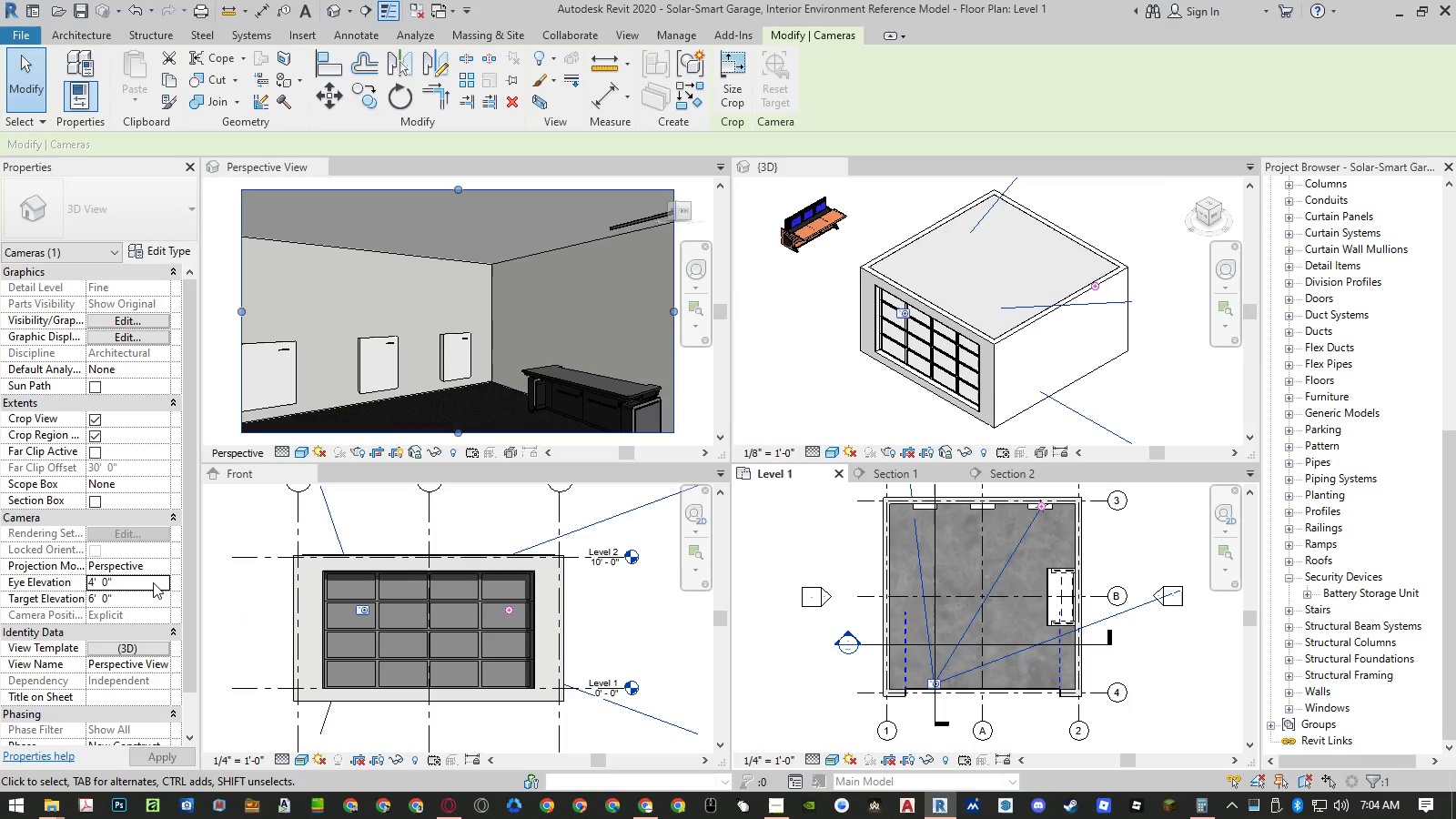 
key(NumpadEnter)
 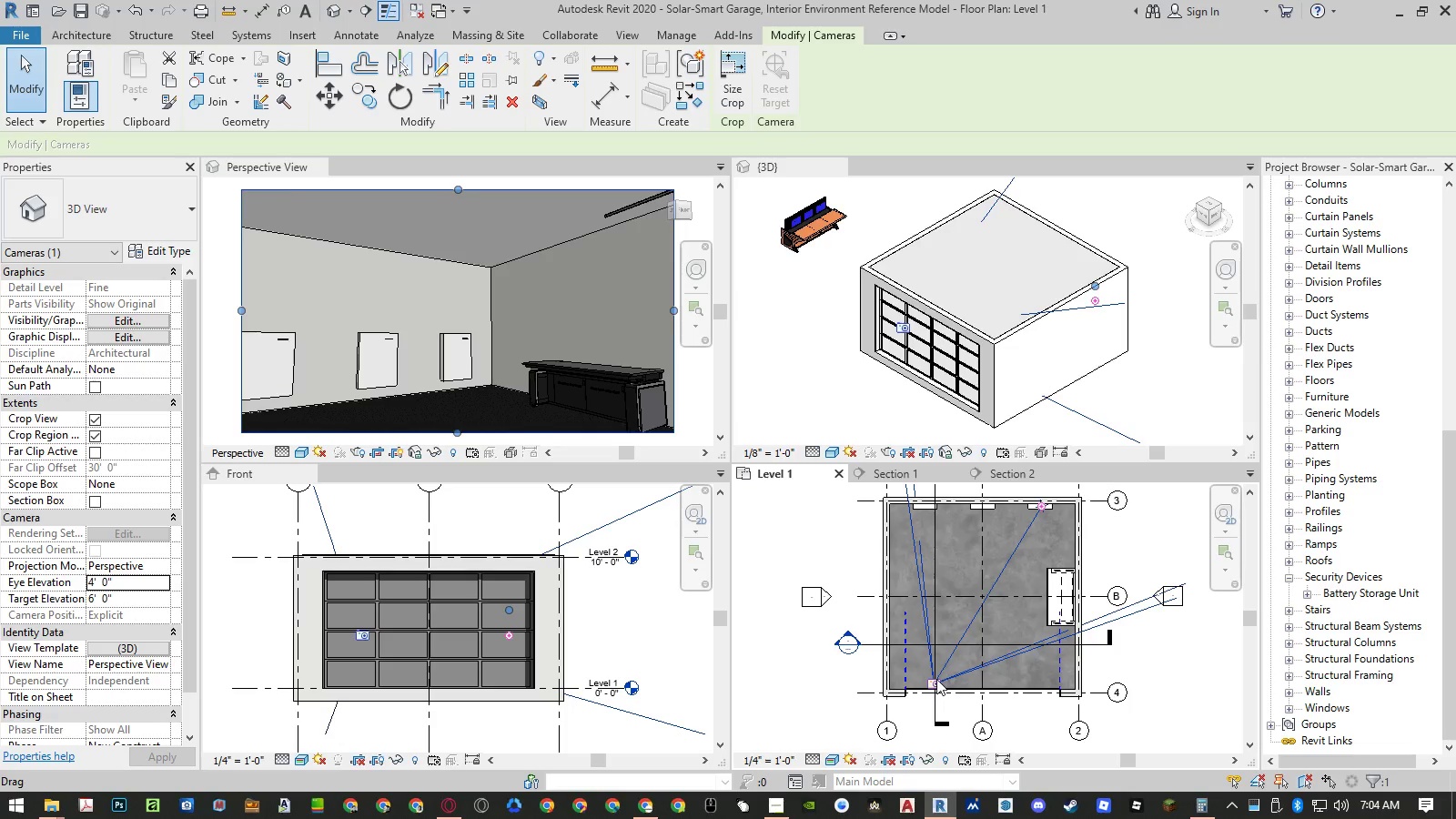 
left_click_drag(start_coordinate=[936, 680], to_coordinate=[923, 679])
 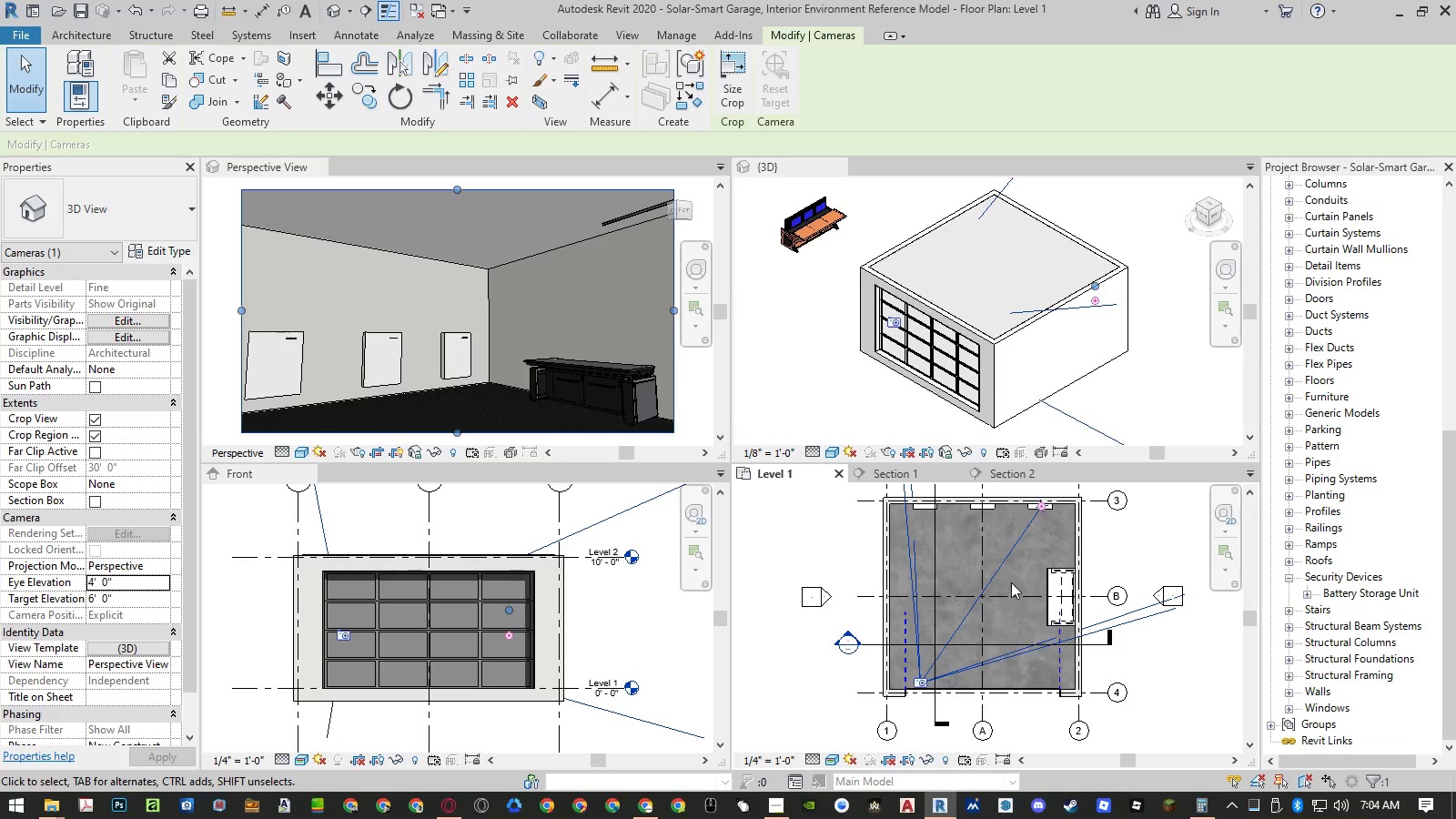 
wait(12.2)
 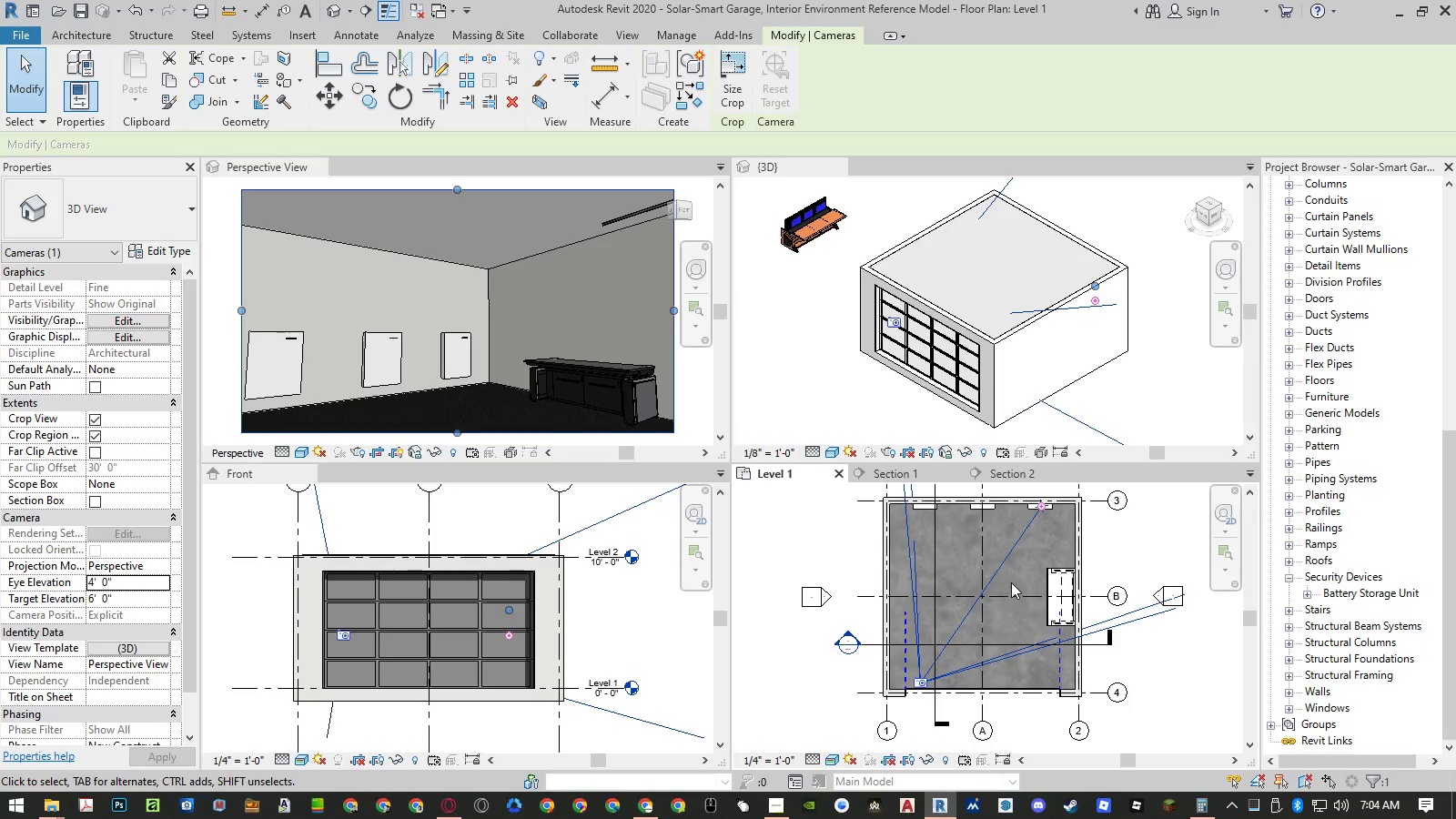 
left_click_drag(start_coordinate=[990, 581], to_coordinate=[966, 576])
 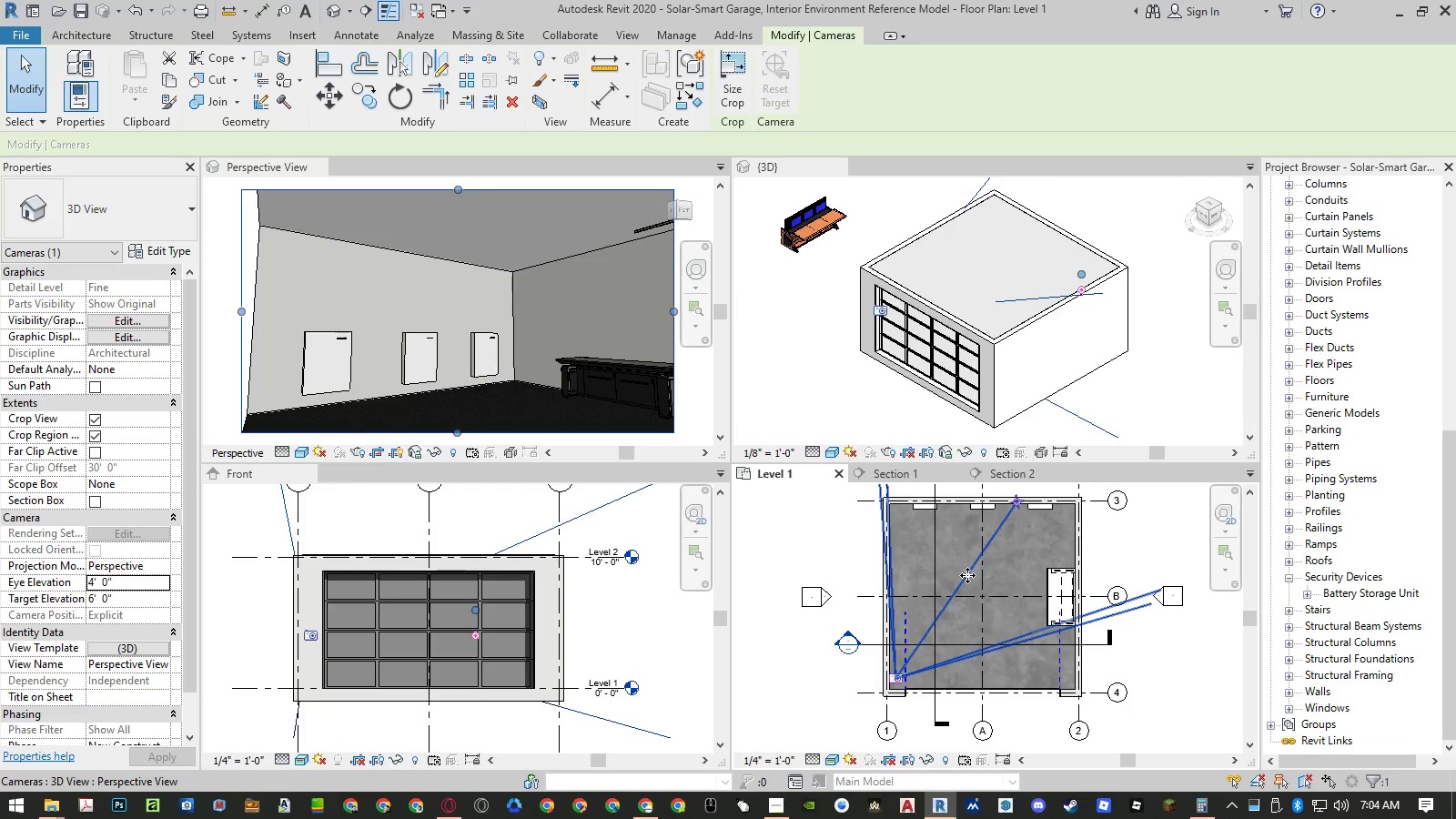 
left_click_drag(start_coordinate=[969, 574], to_coordinate=[979, 573])
 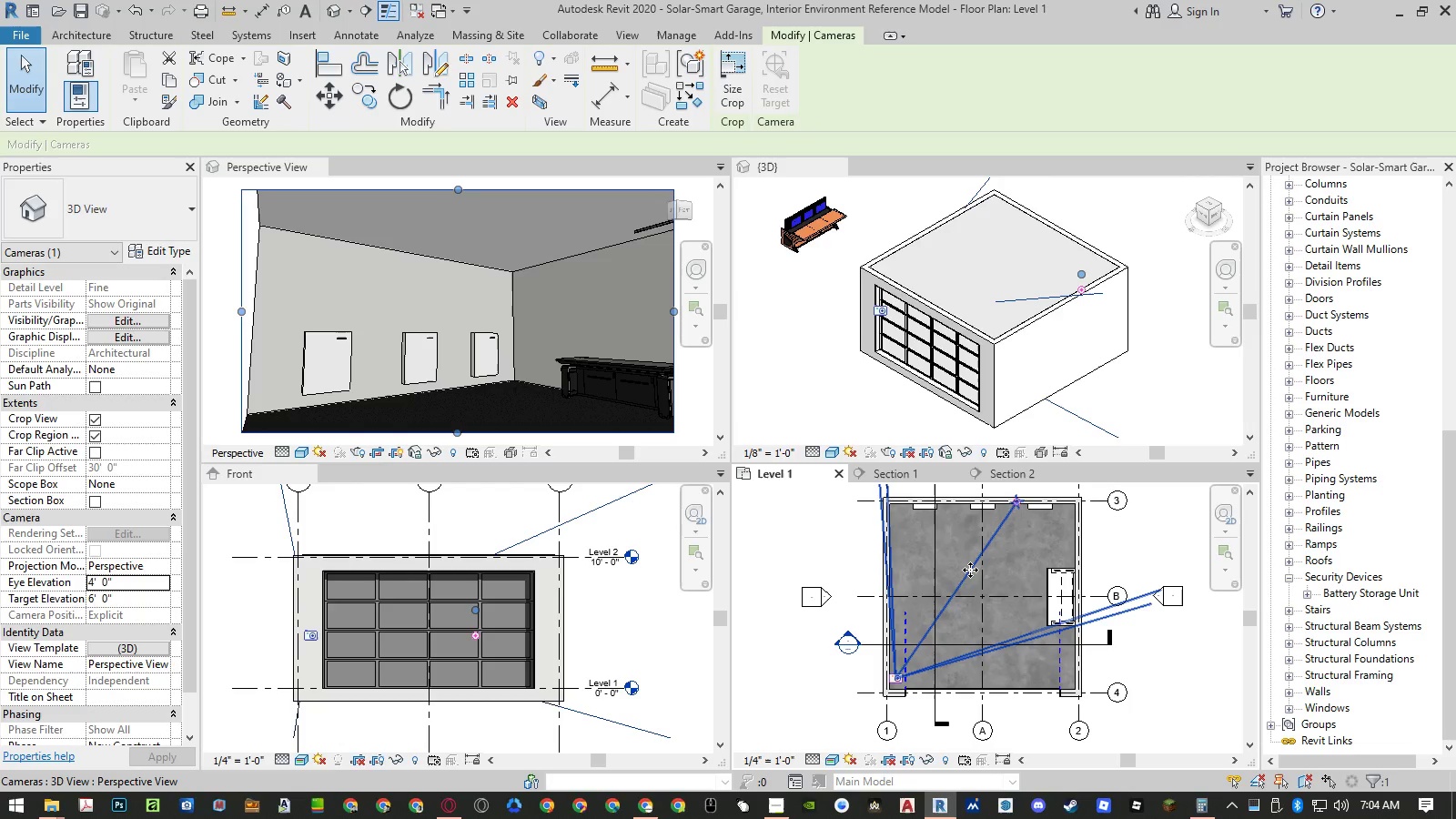 
left_click_drag(start_coordinate=[970, 570], to_coordinate=[986, 570])
 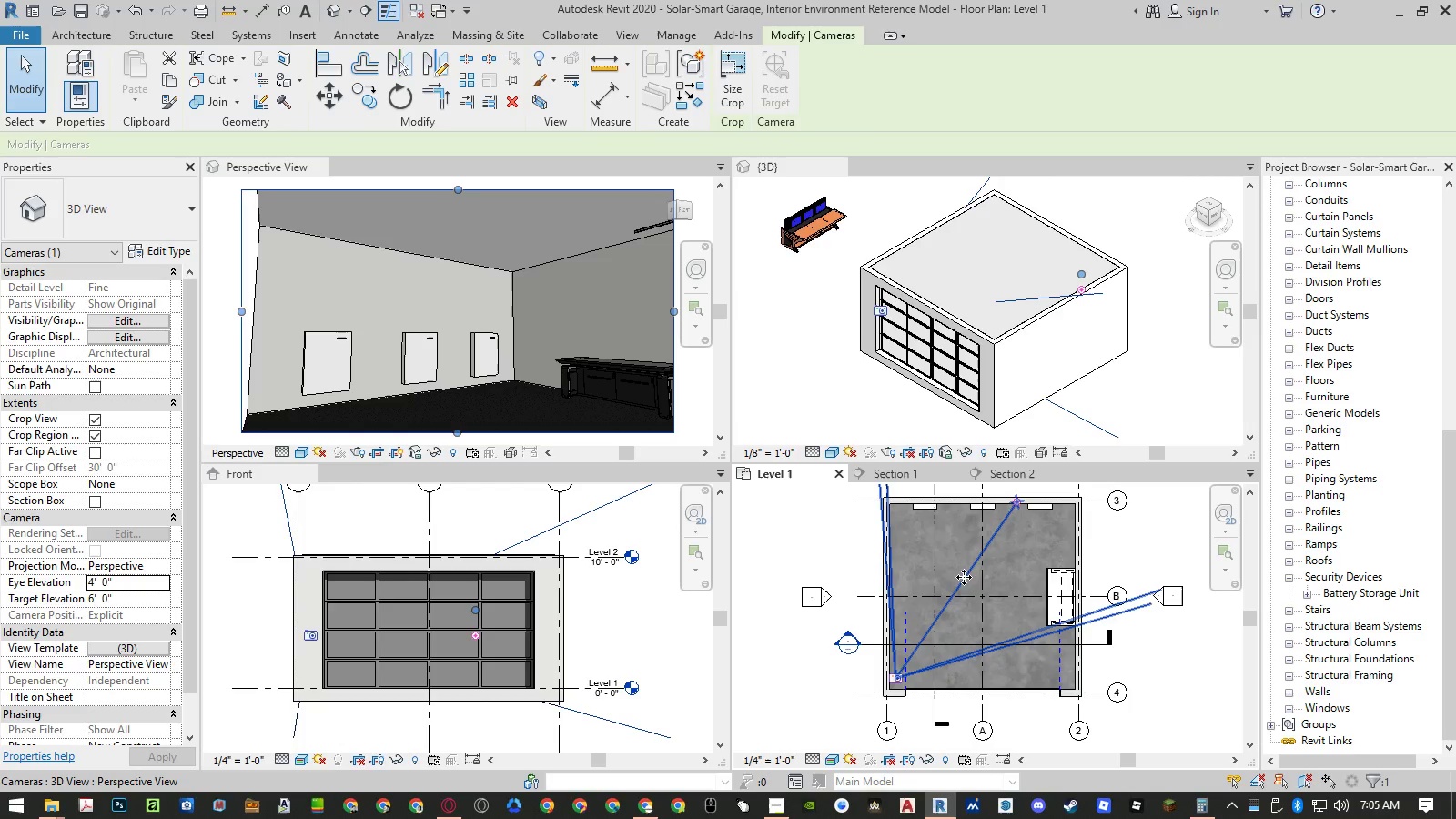 
left_click_drag(start_coordinate=[959, 577], to_coordinate=[971, 577])
 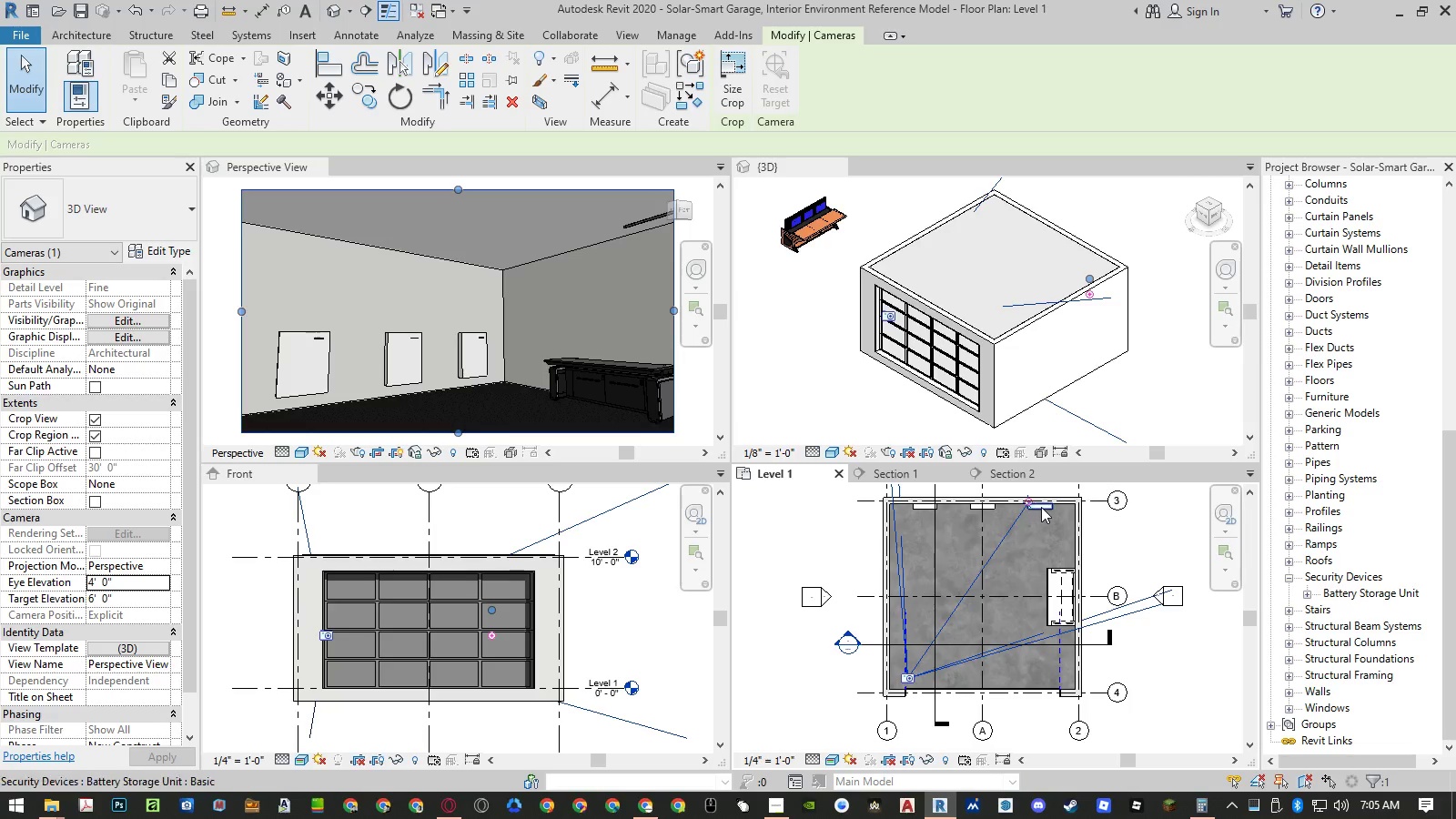 
left_click_drag(start_coordinate=[1028, 499], to_coordinate=[1039, 504])
 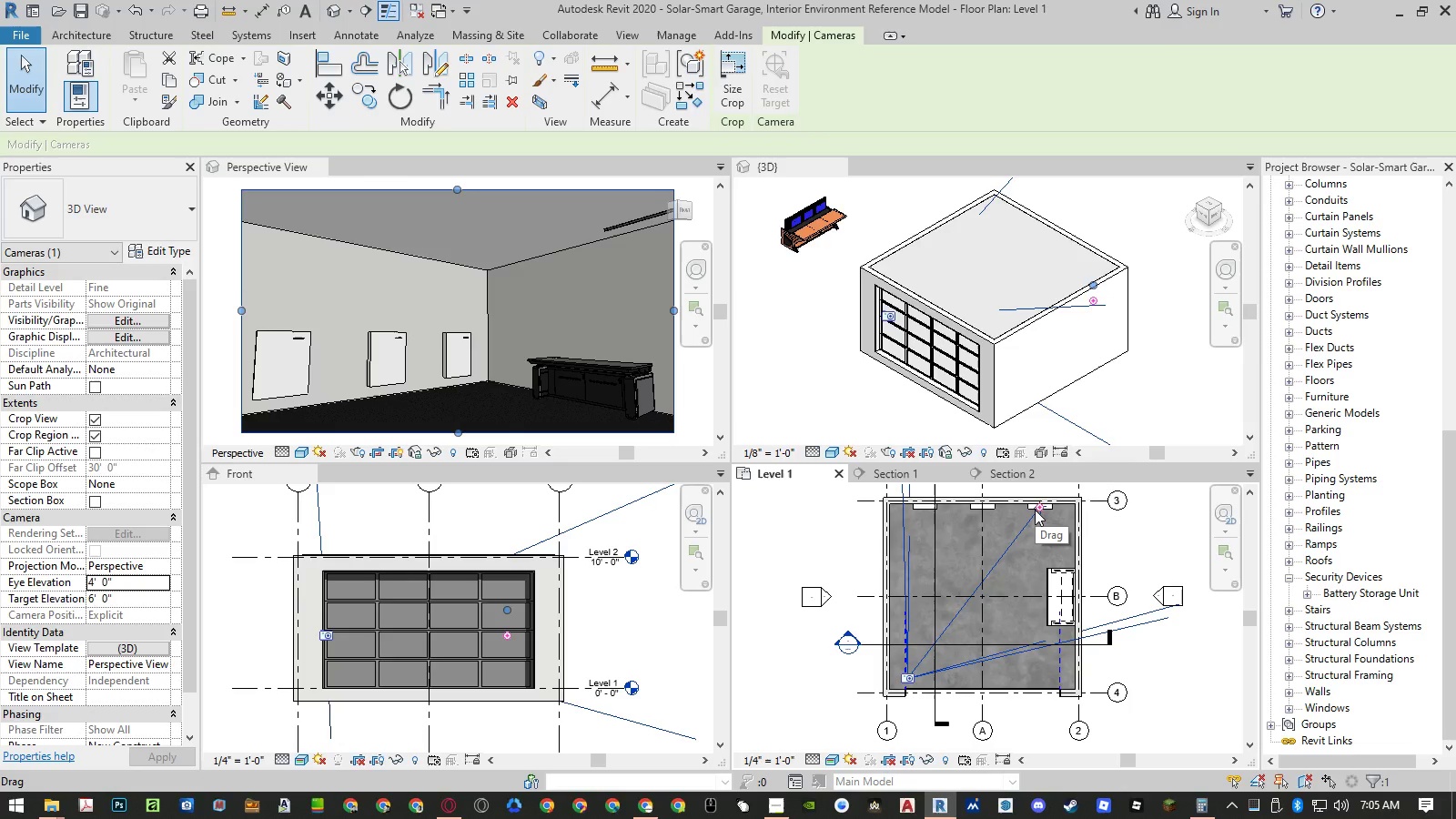 
wait(5.88)
 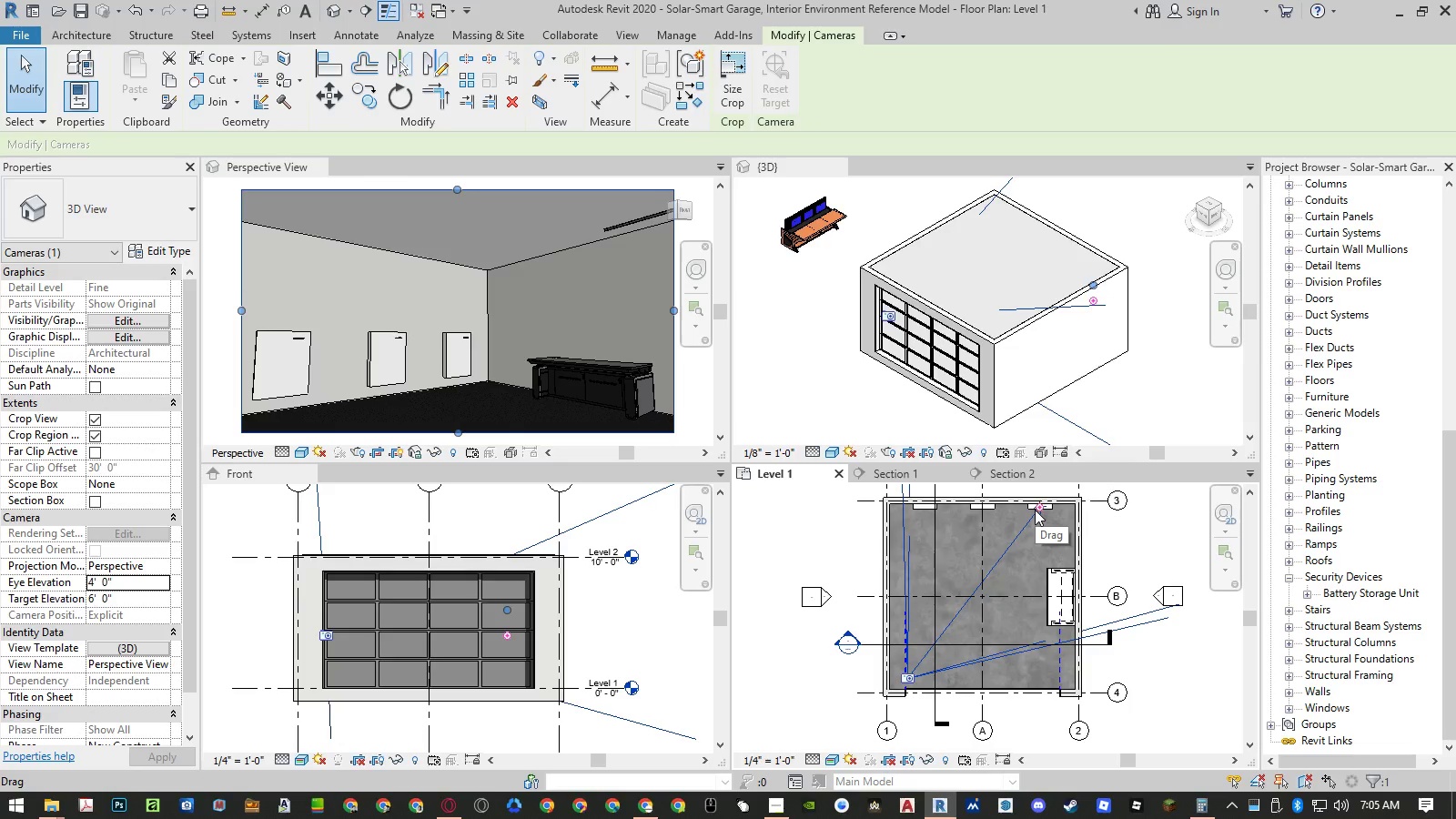 
left_click_drag(start_coordinate=[1037, 506], to_coordinate=[1024, 509])
 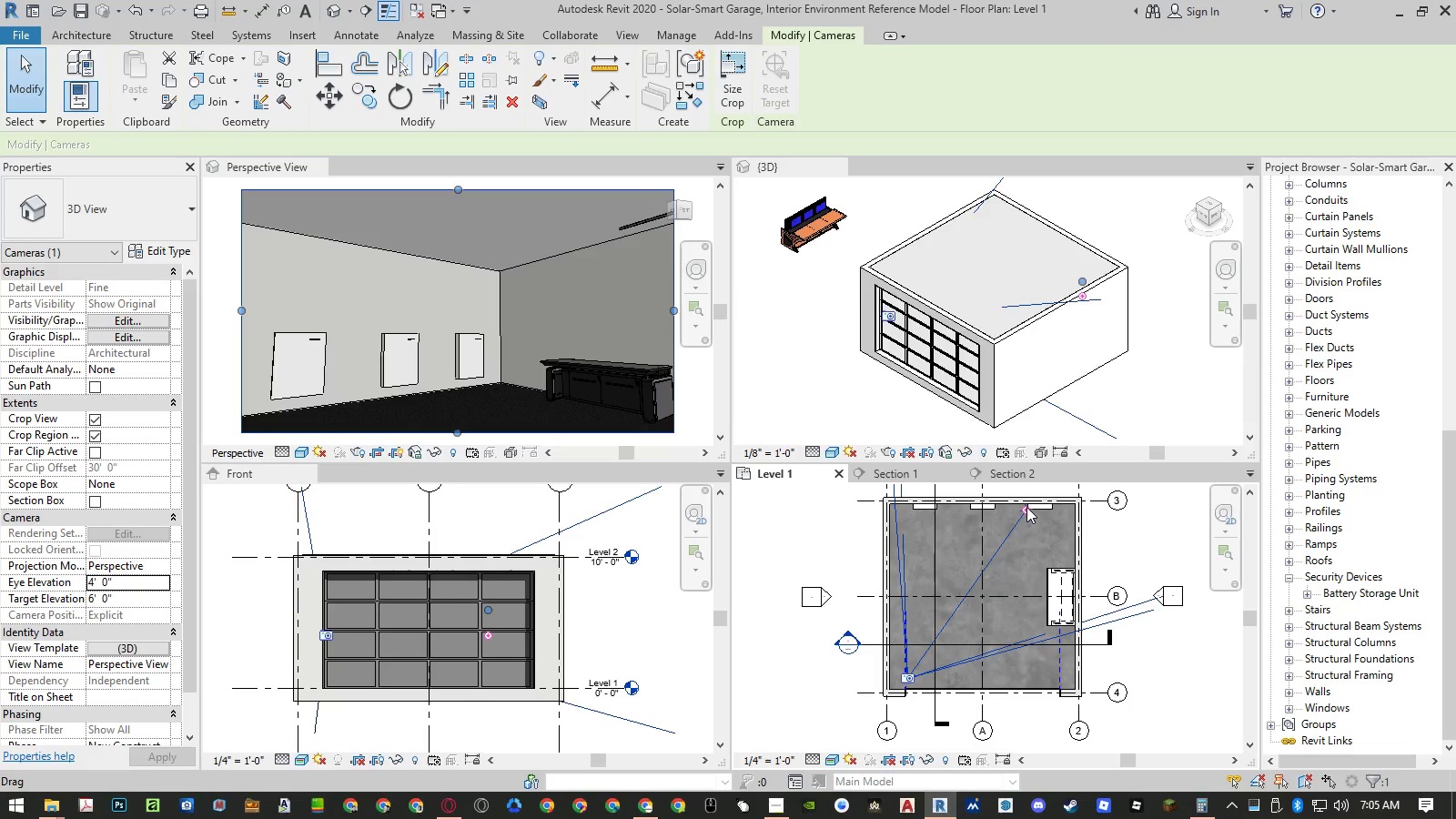 
left_click_drag(start_coordinate=[1027, 507], to_coordinate=[1028, 515])
 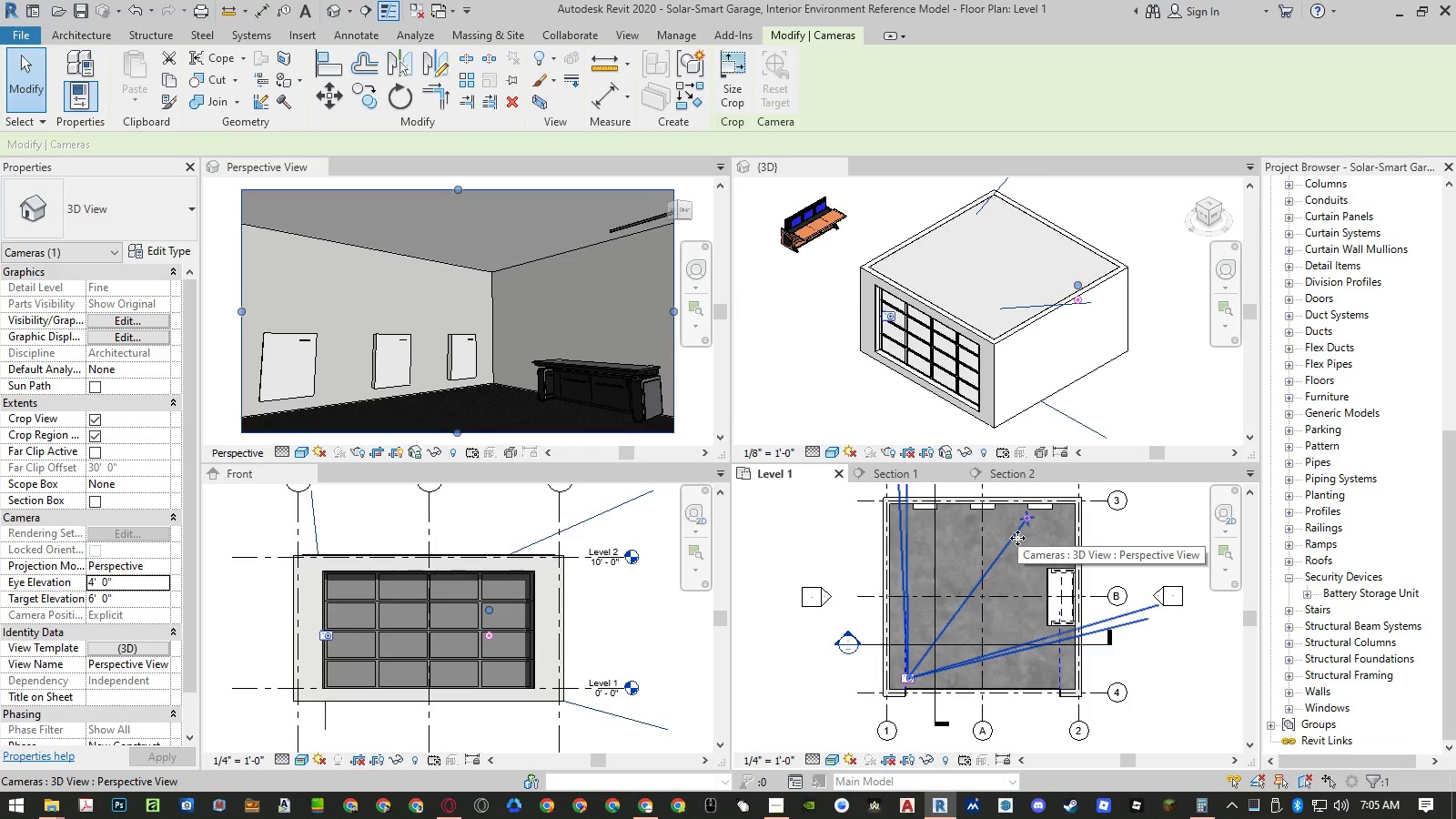 
wait(6.88)
 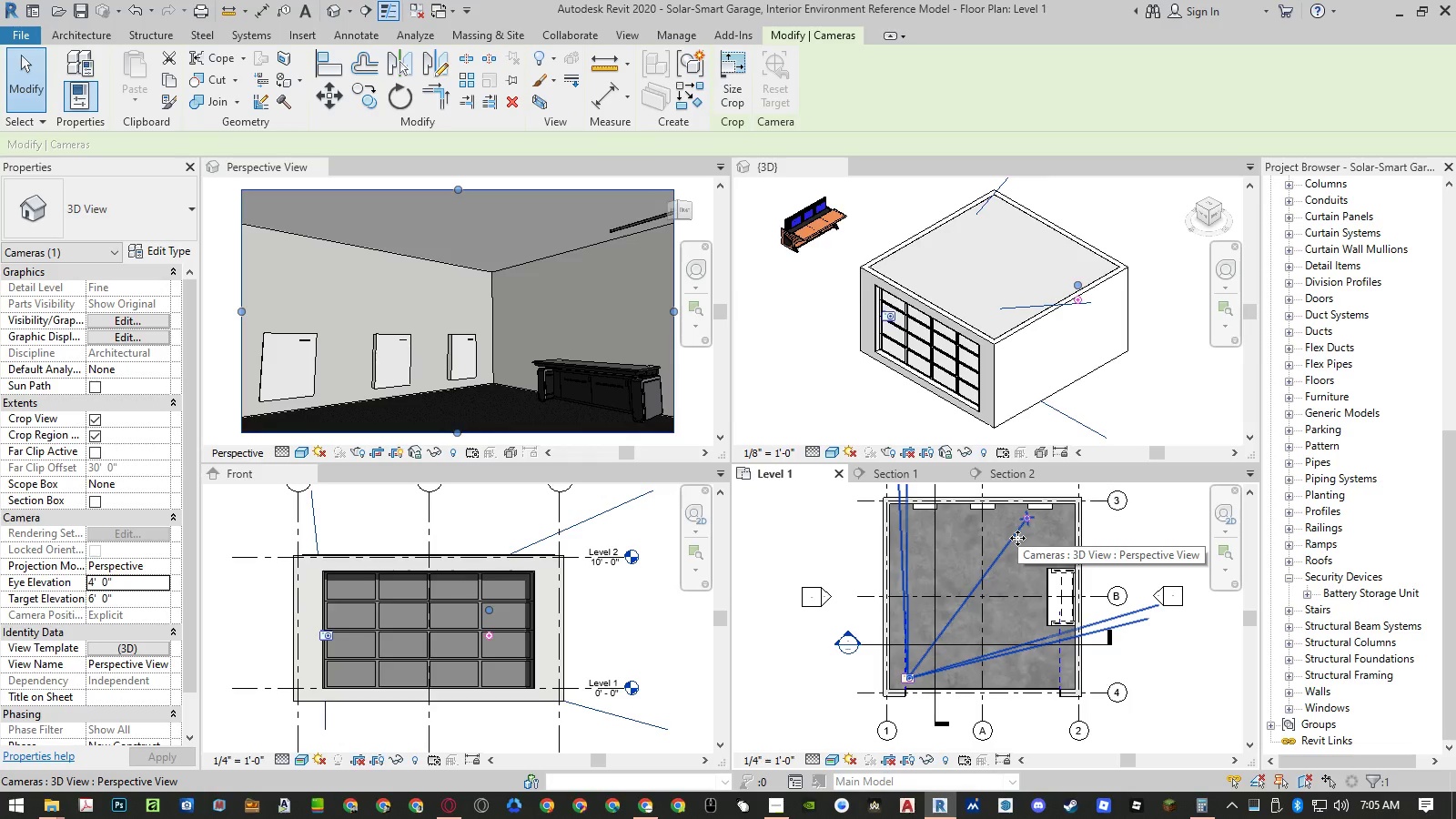 
left_click([635, 251])
 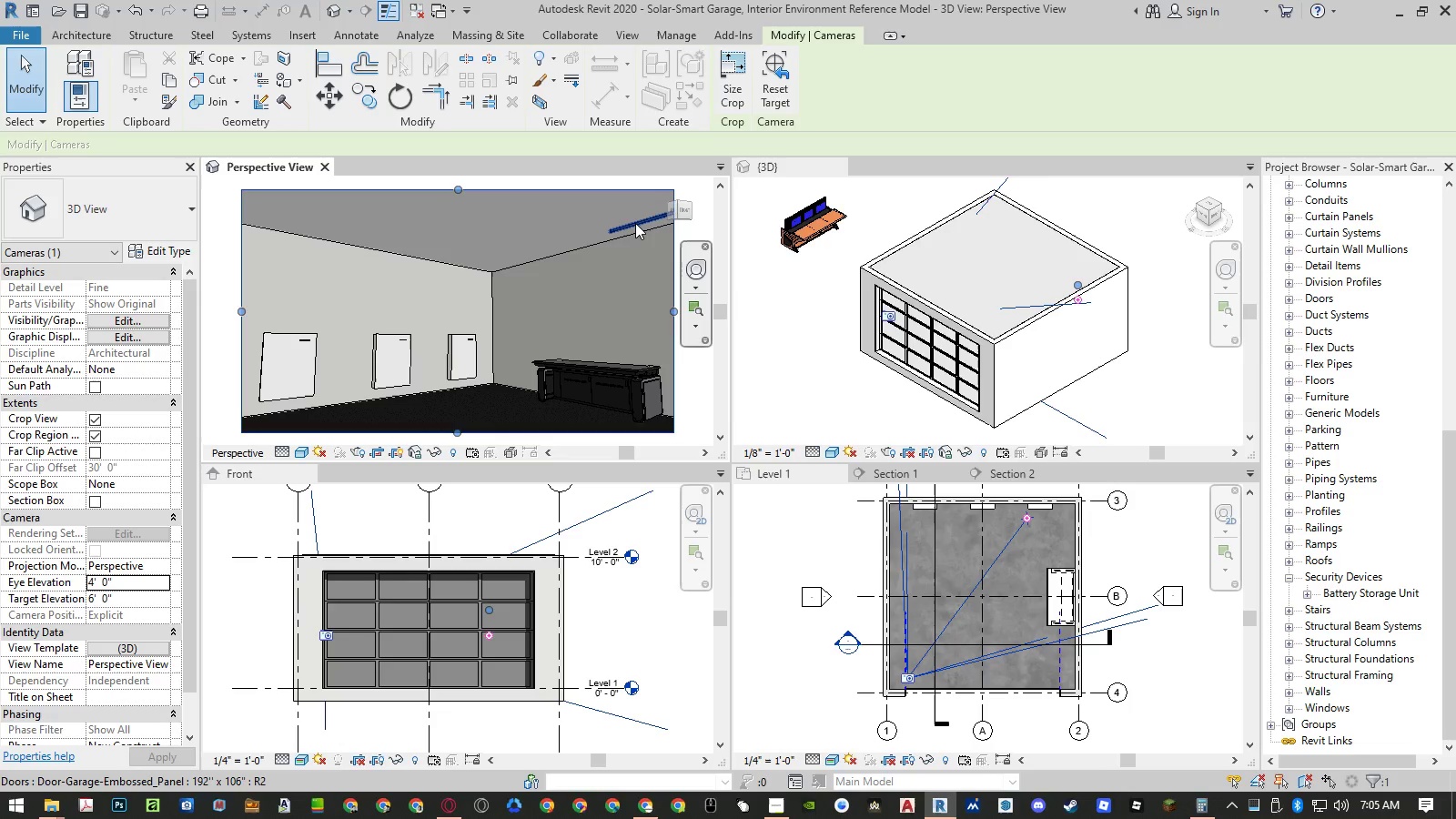 
left_click([635, 223])
 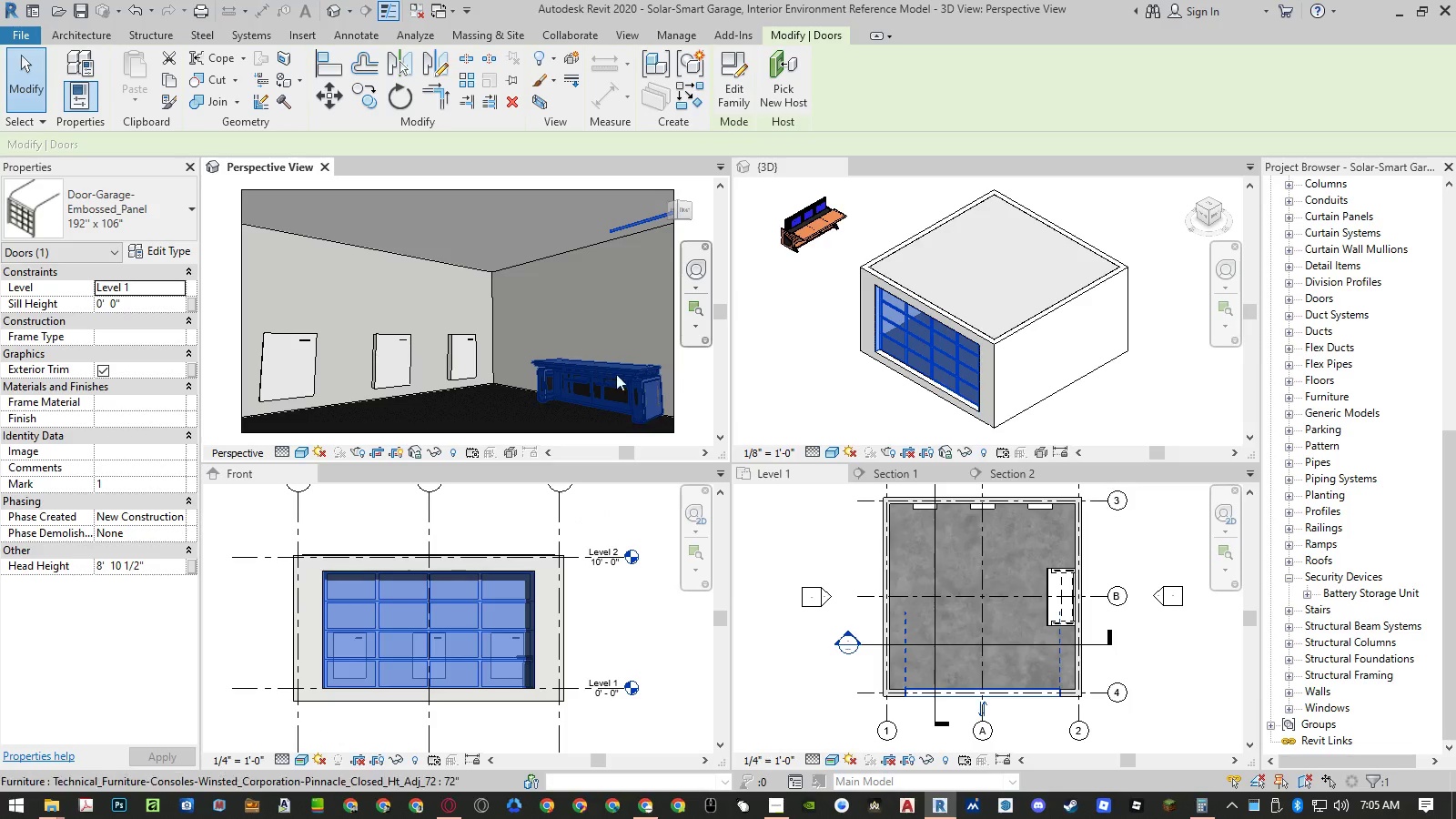 
left_click([784, 357])
 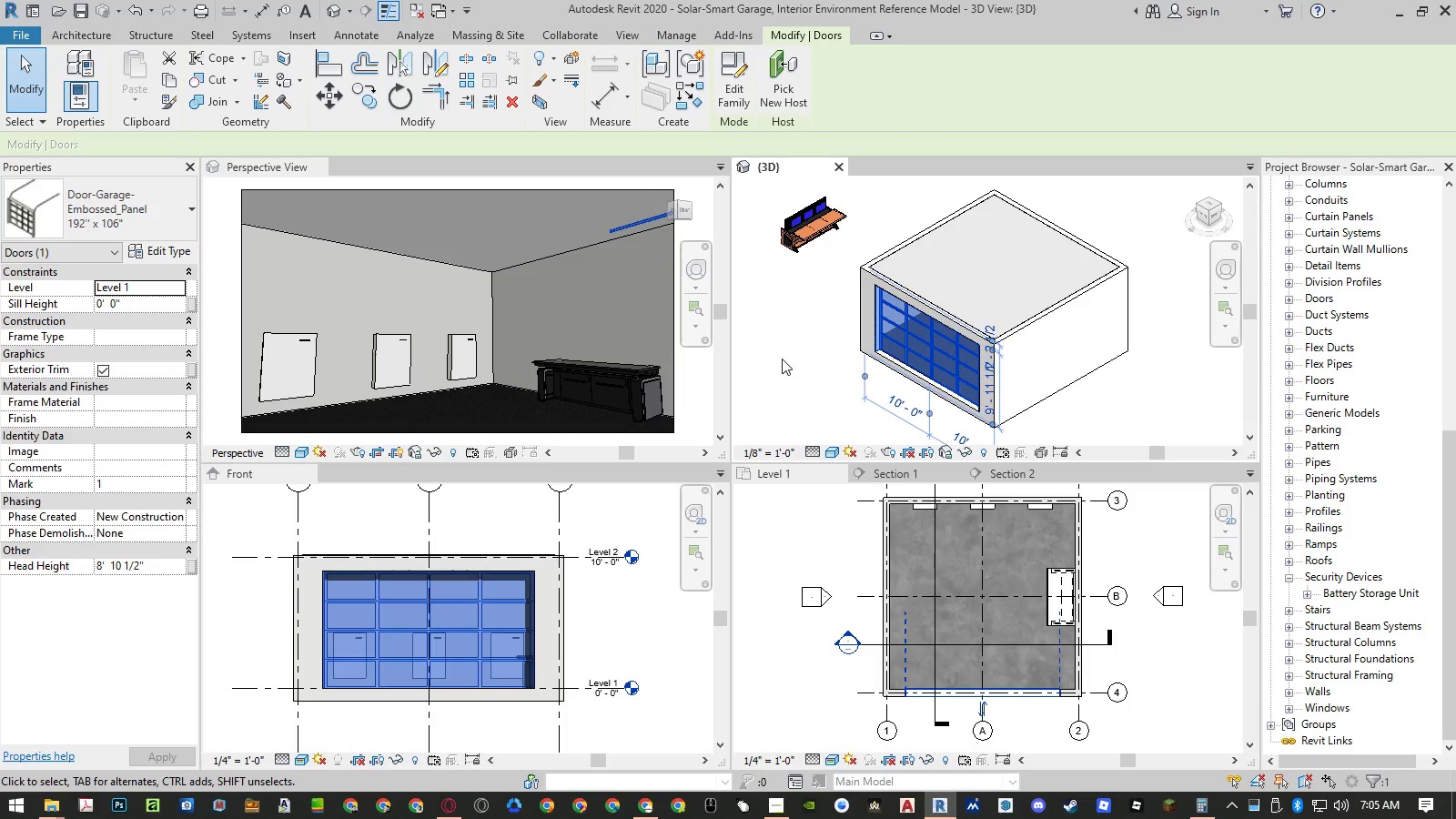 
left_click([780, 359])
 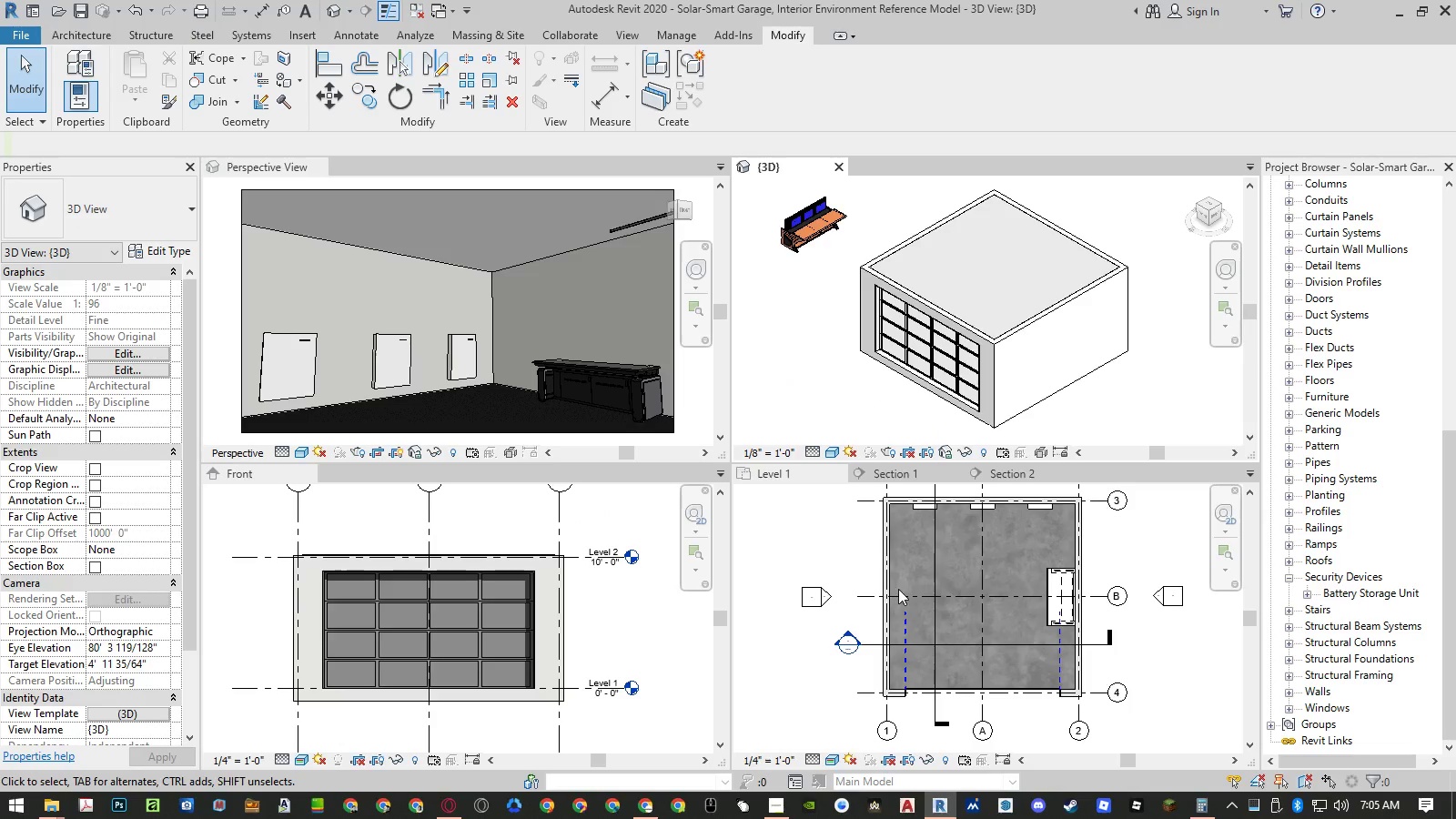 
wait(8.28)
 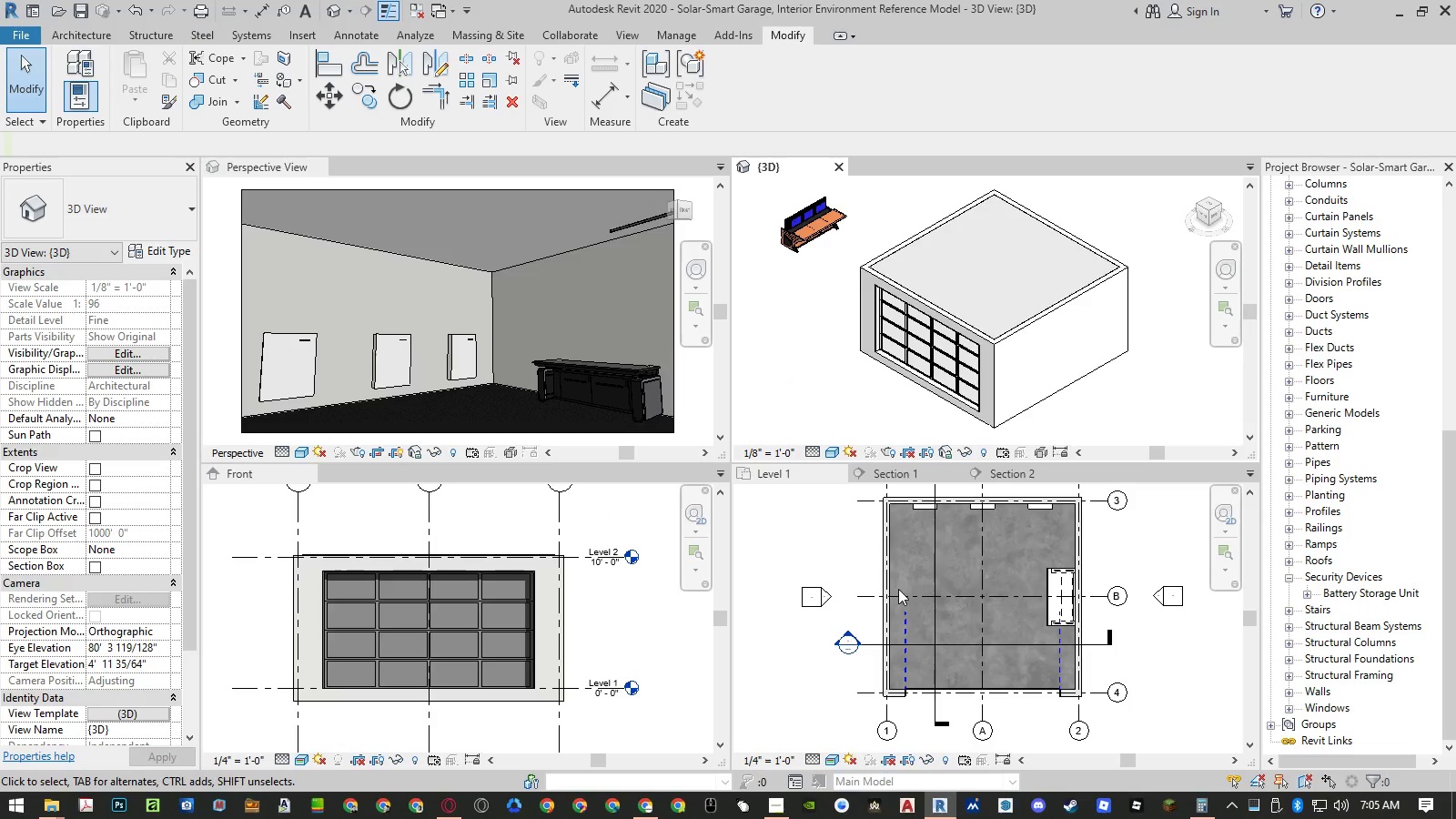 
left_click([1125, 551])
 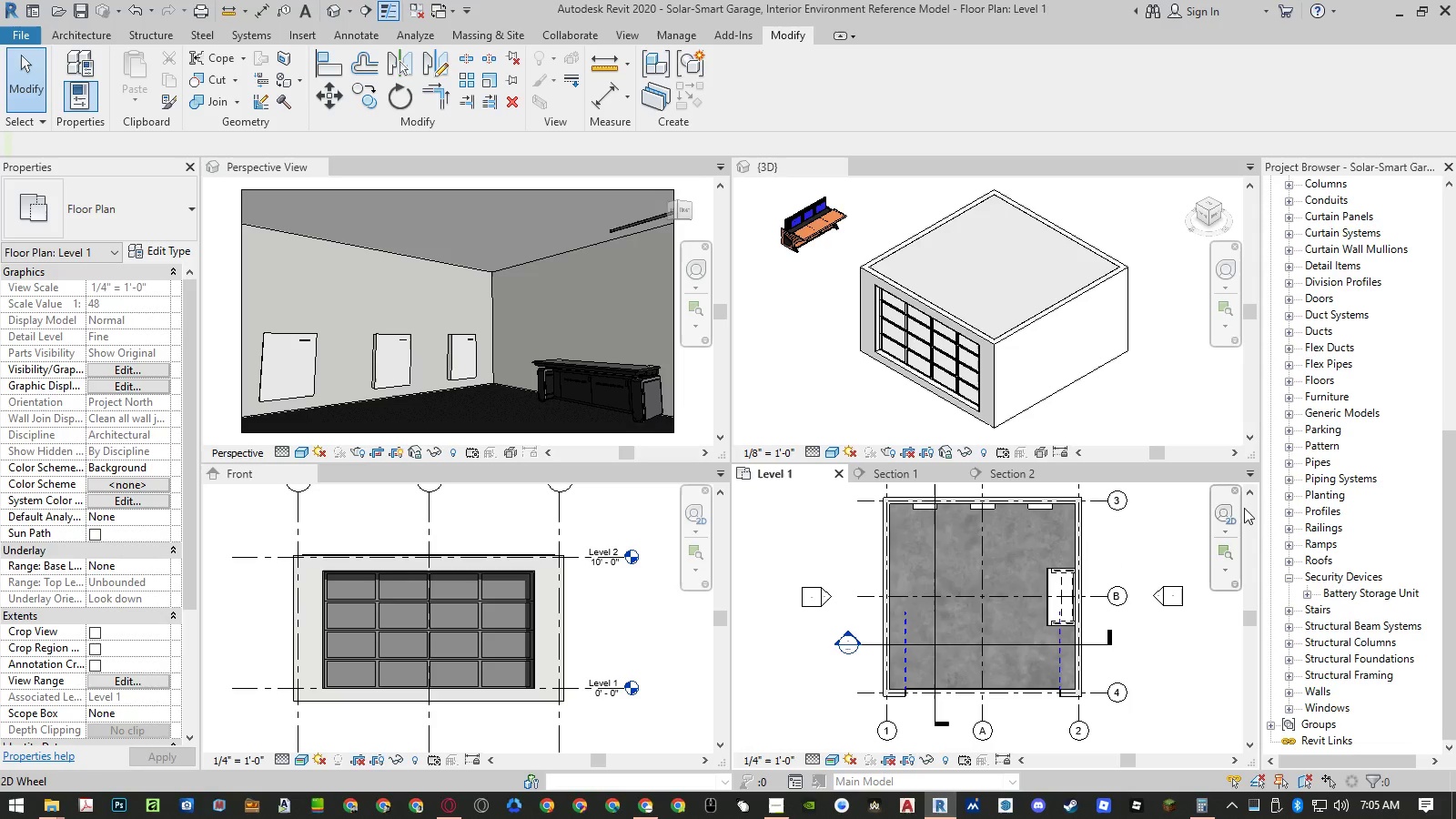 
left_click([1304, 436])
 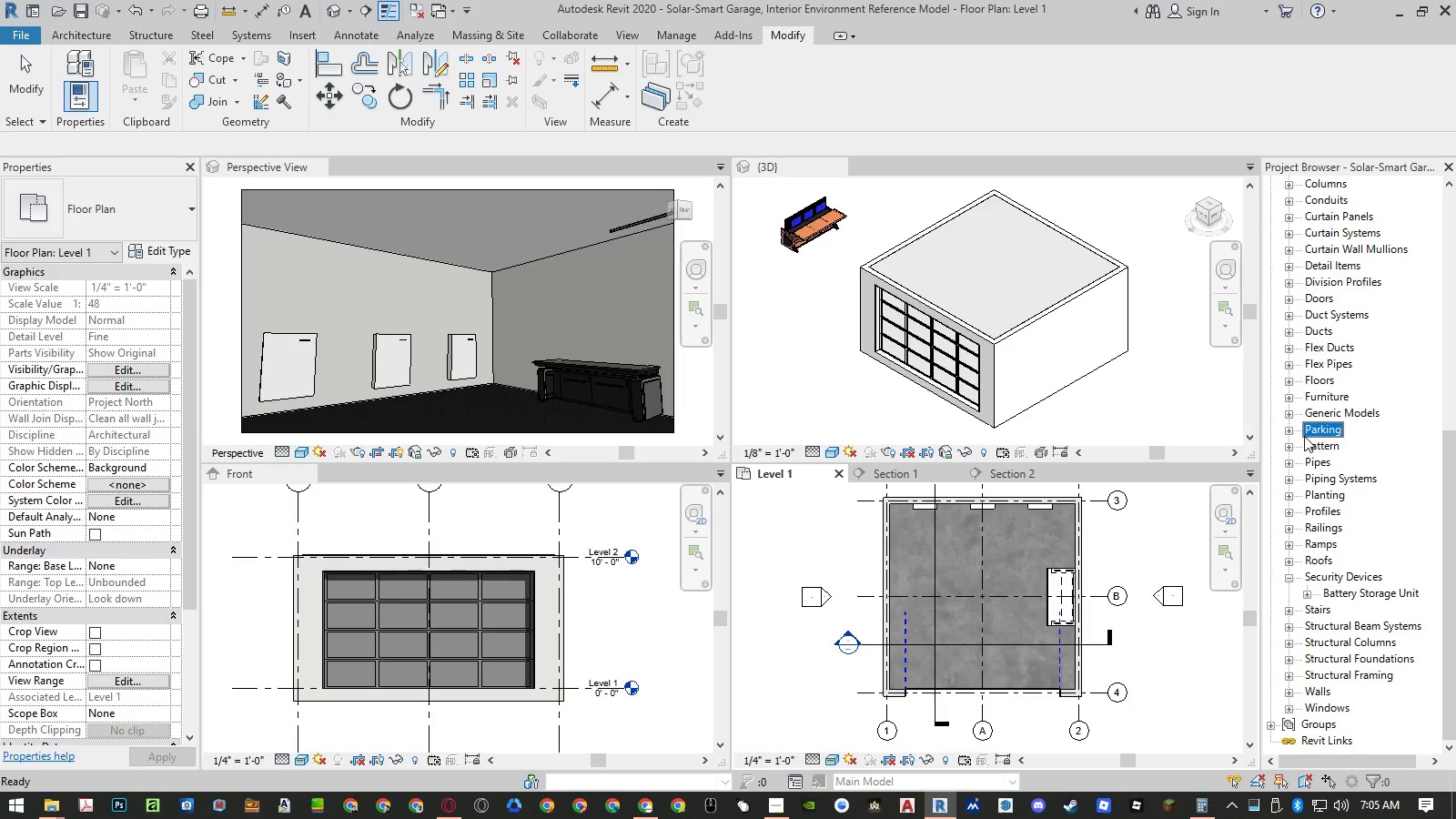 
key(ArrowLeft)
 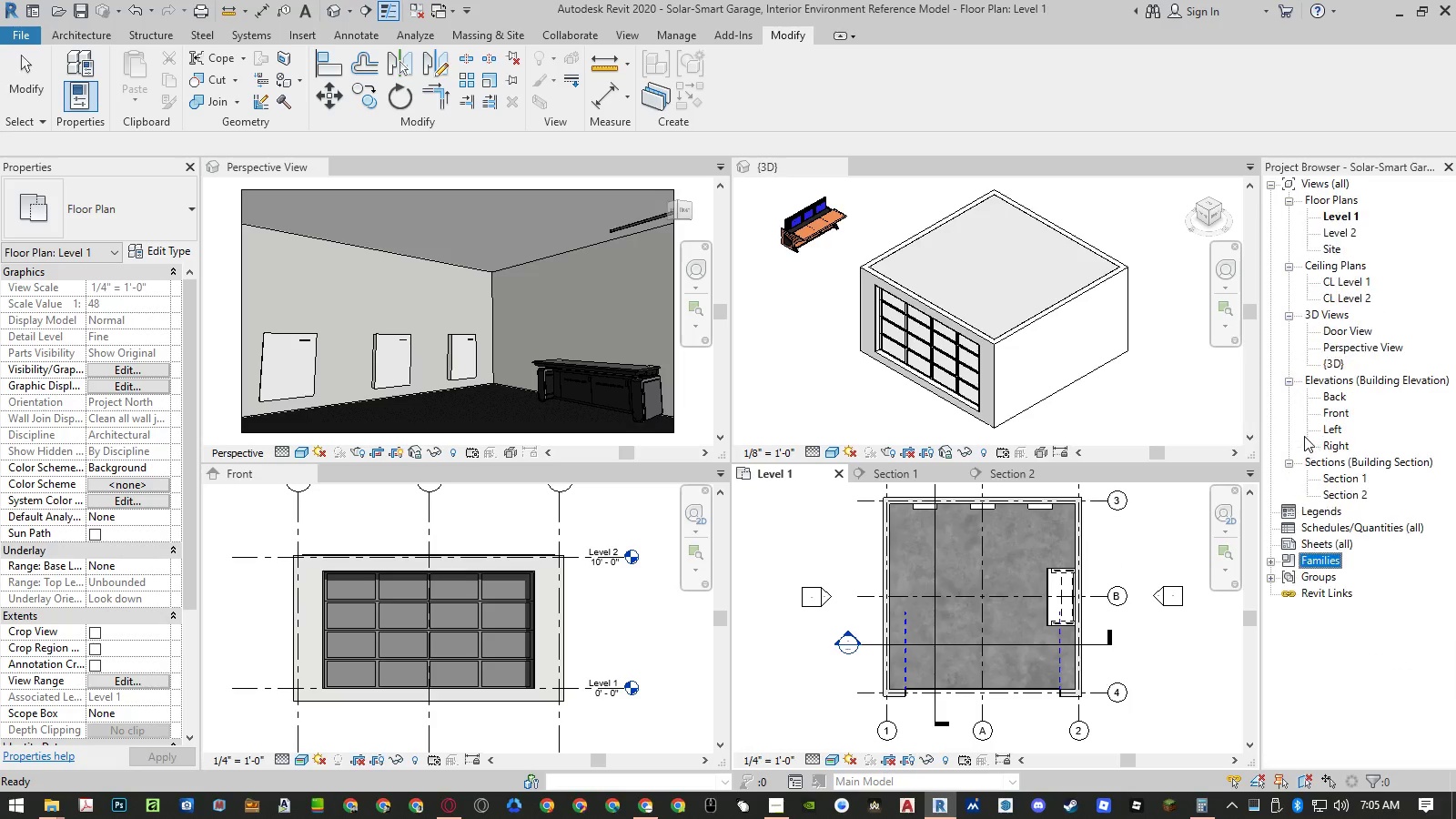 
key(ArrowLeft)
 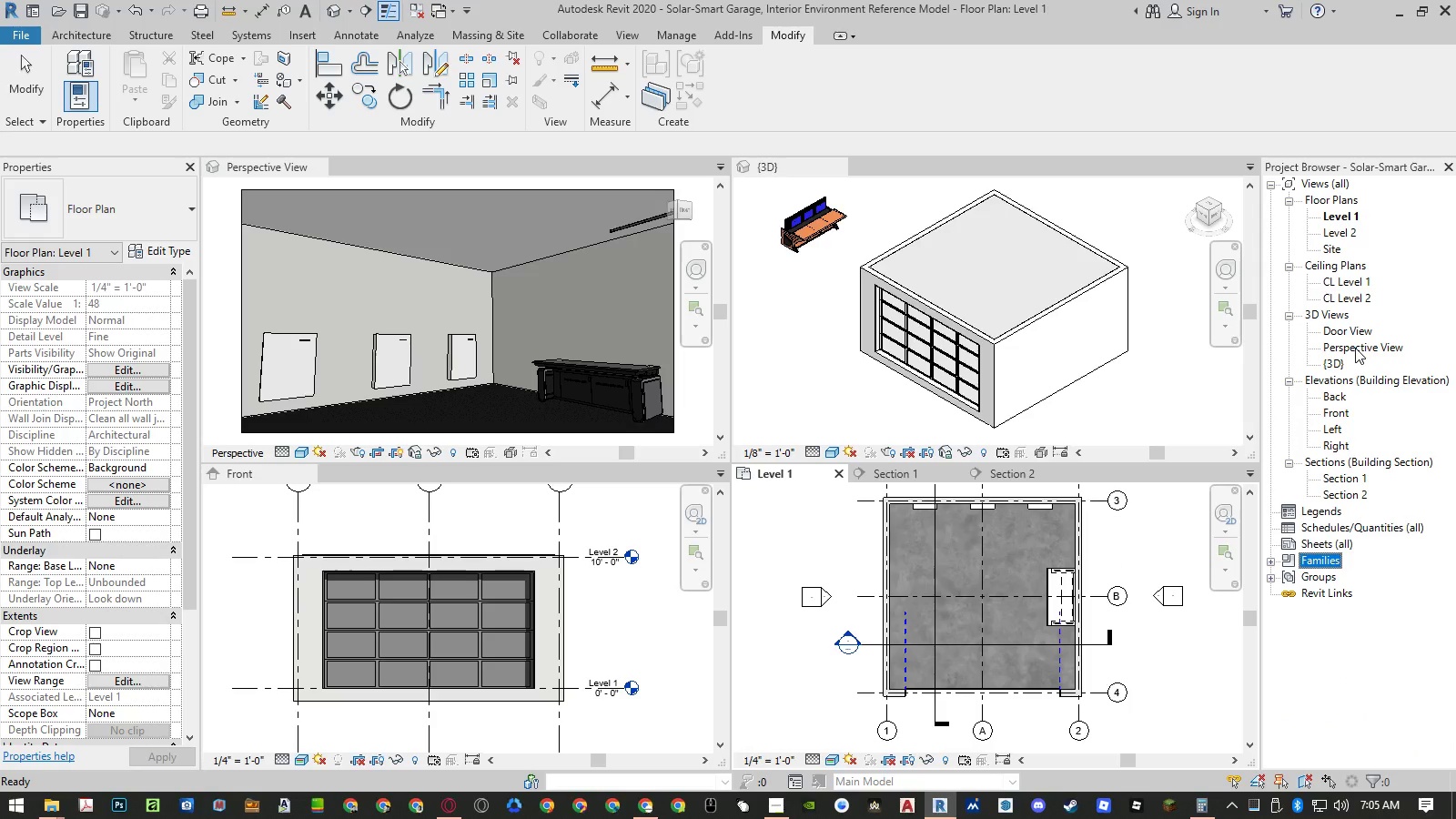 
left_click([1351, 333])
 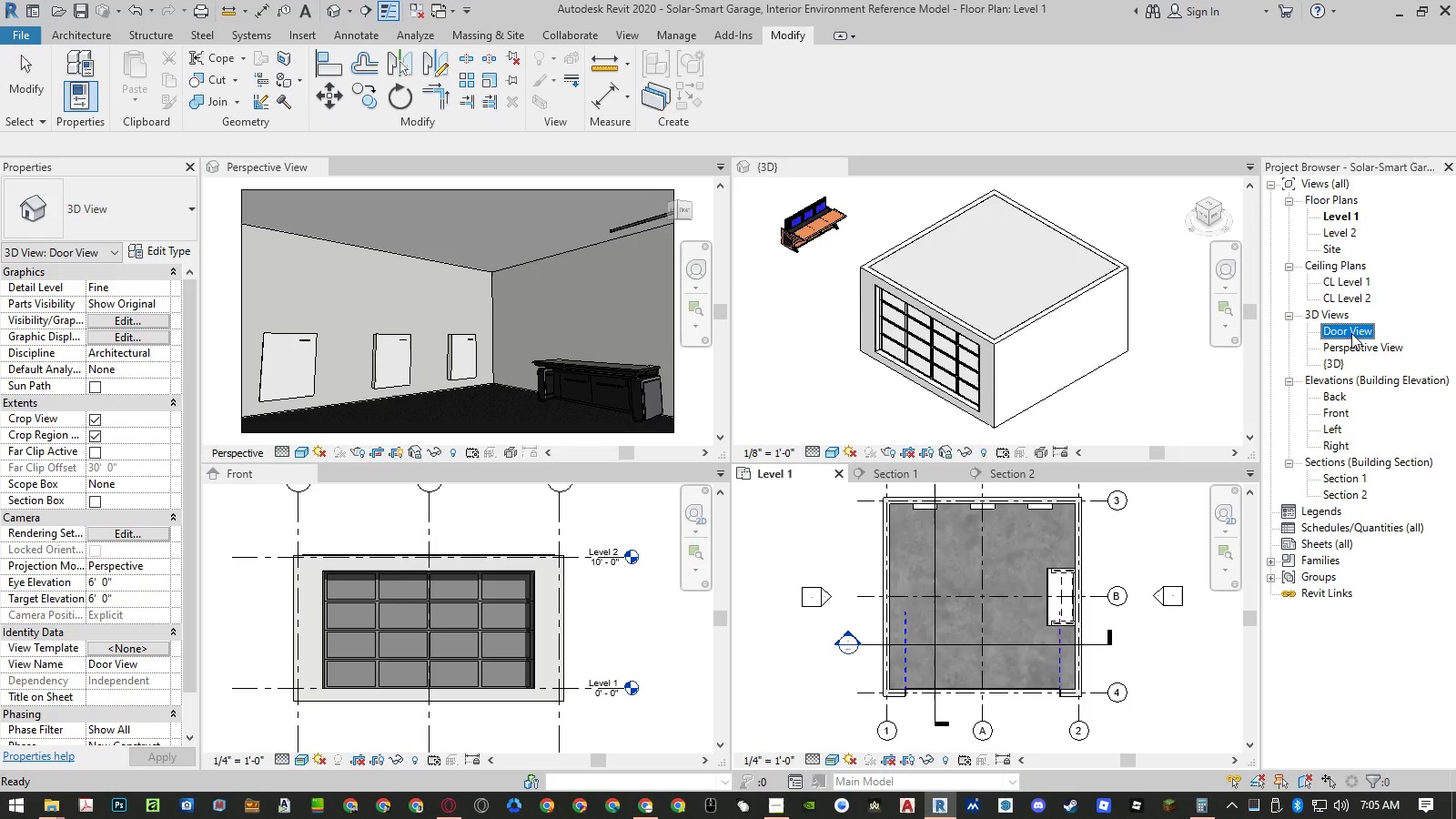 
right_click([1351, 333])
 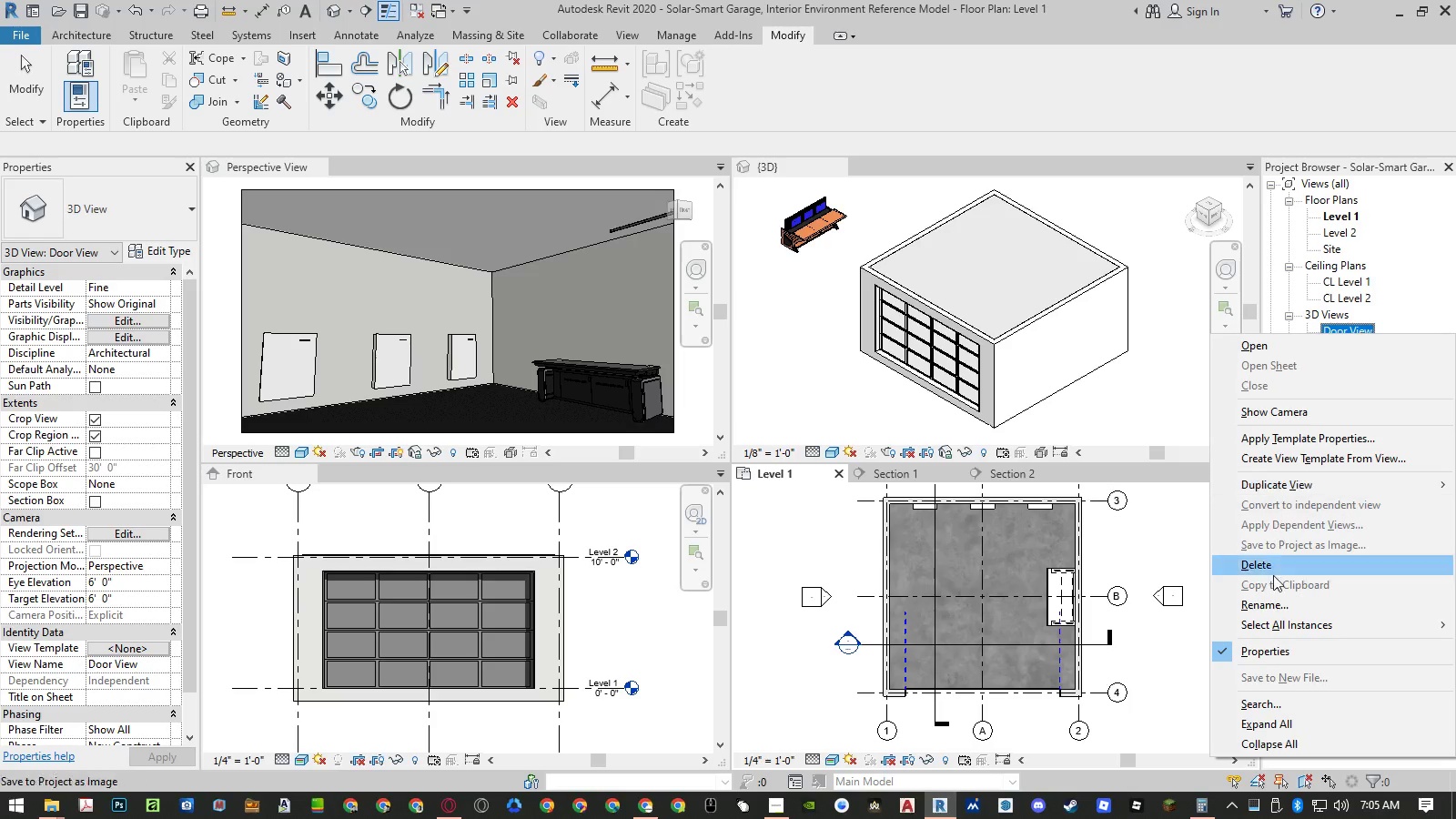 
left_click([1271, 603])
 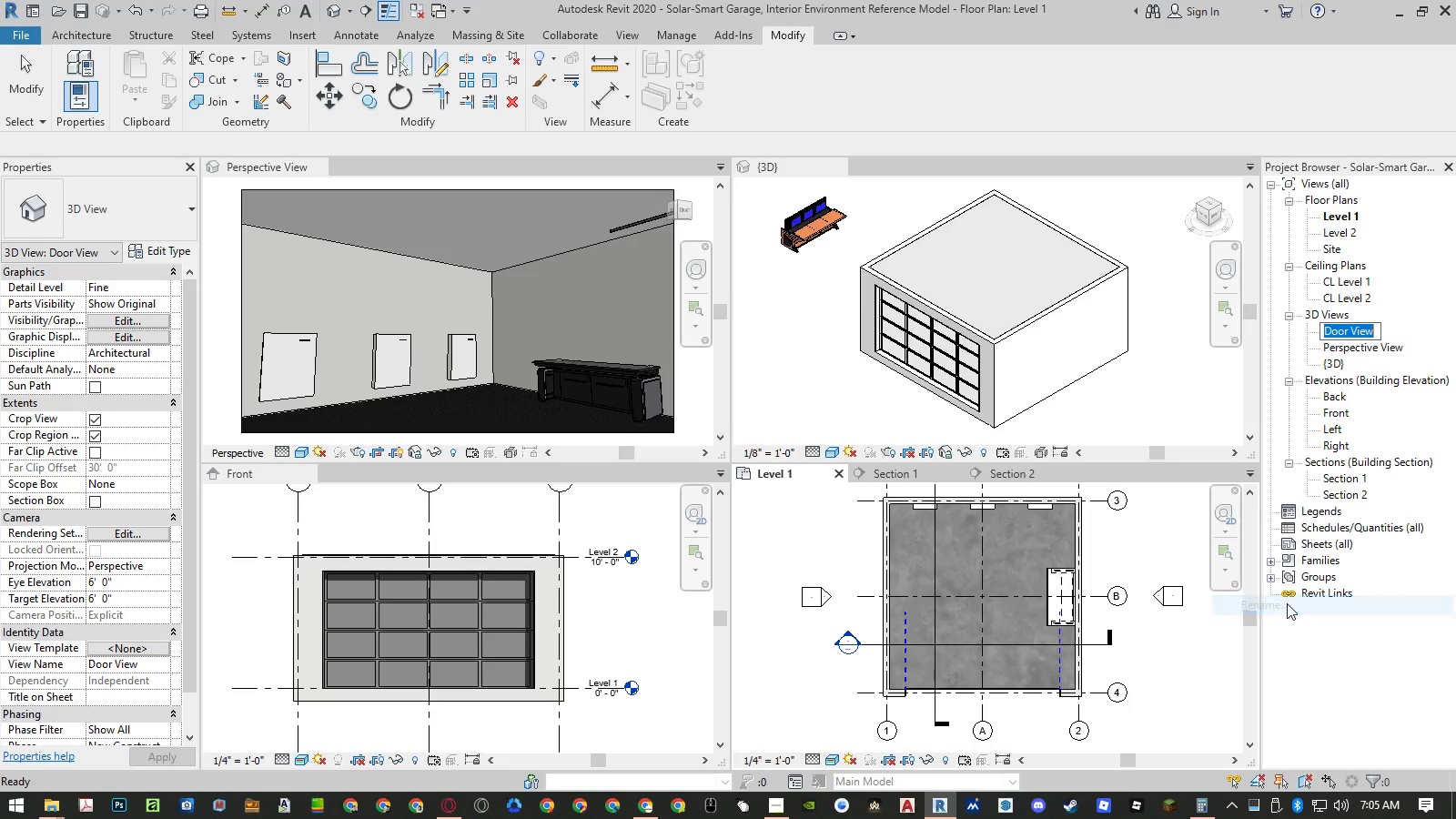 
key(Control+ControlLeft)
 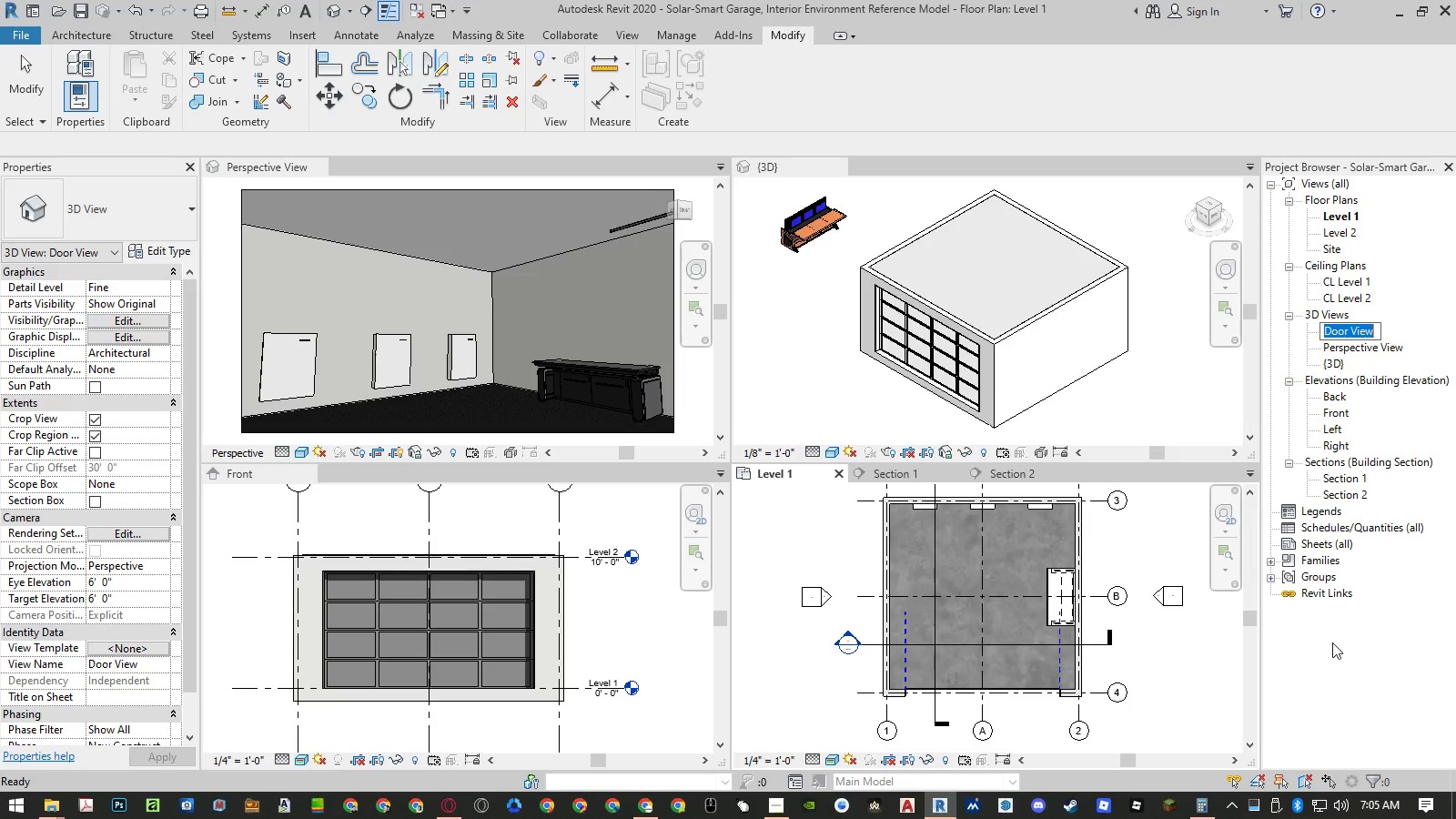 
key(Control+C)
 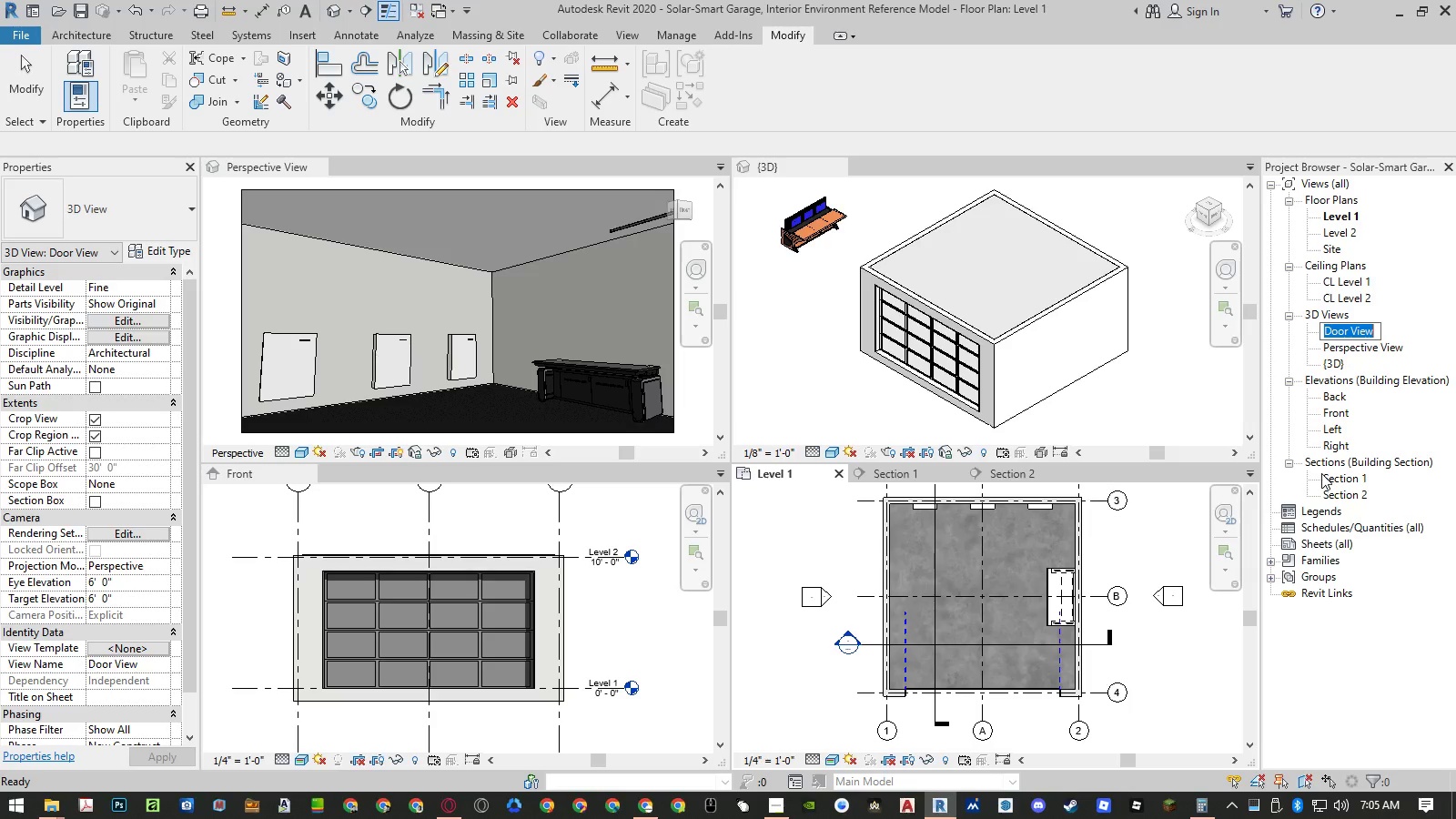 
key(Enter)
 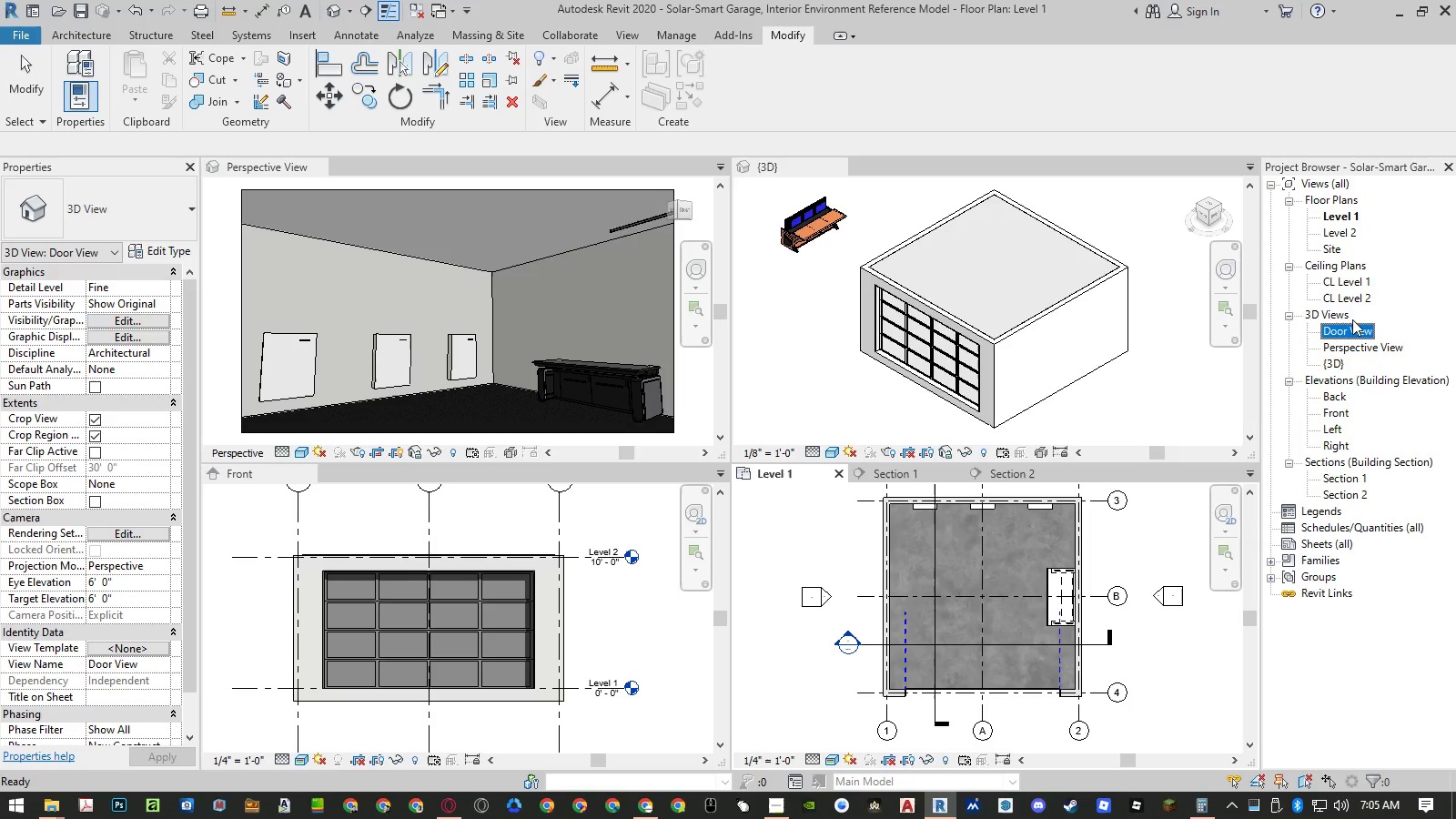 
right_click([1348, 330])
 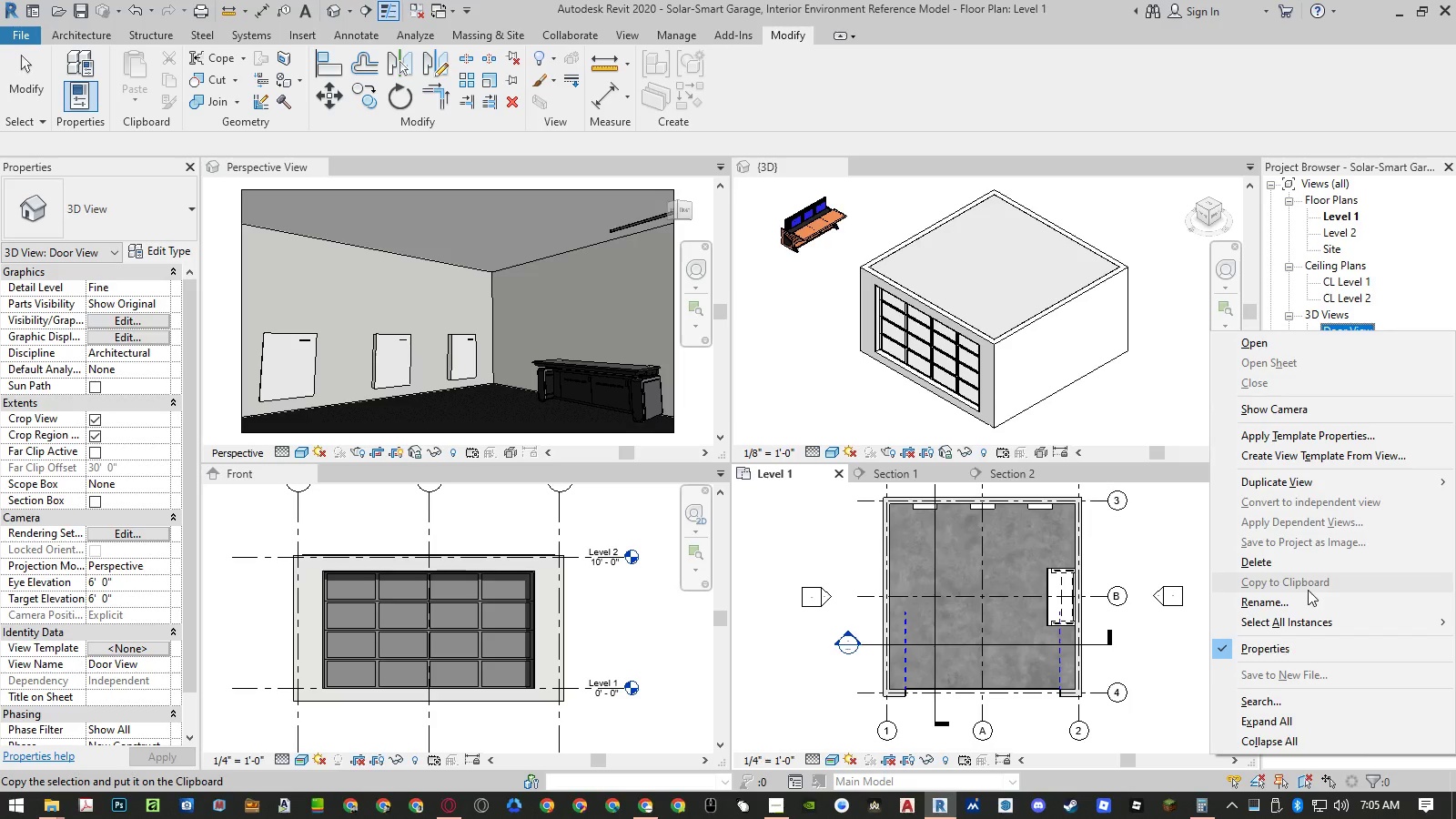 
left_click([1308, 570])
 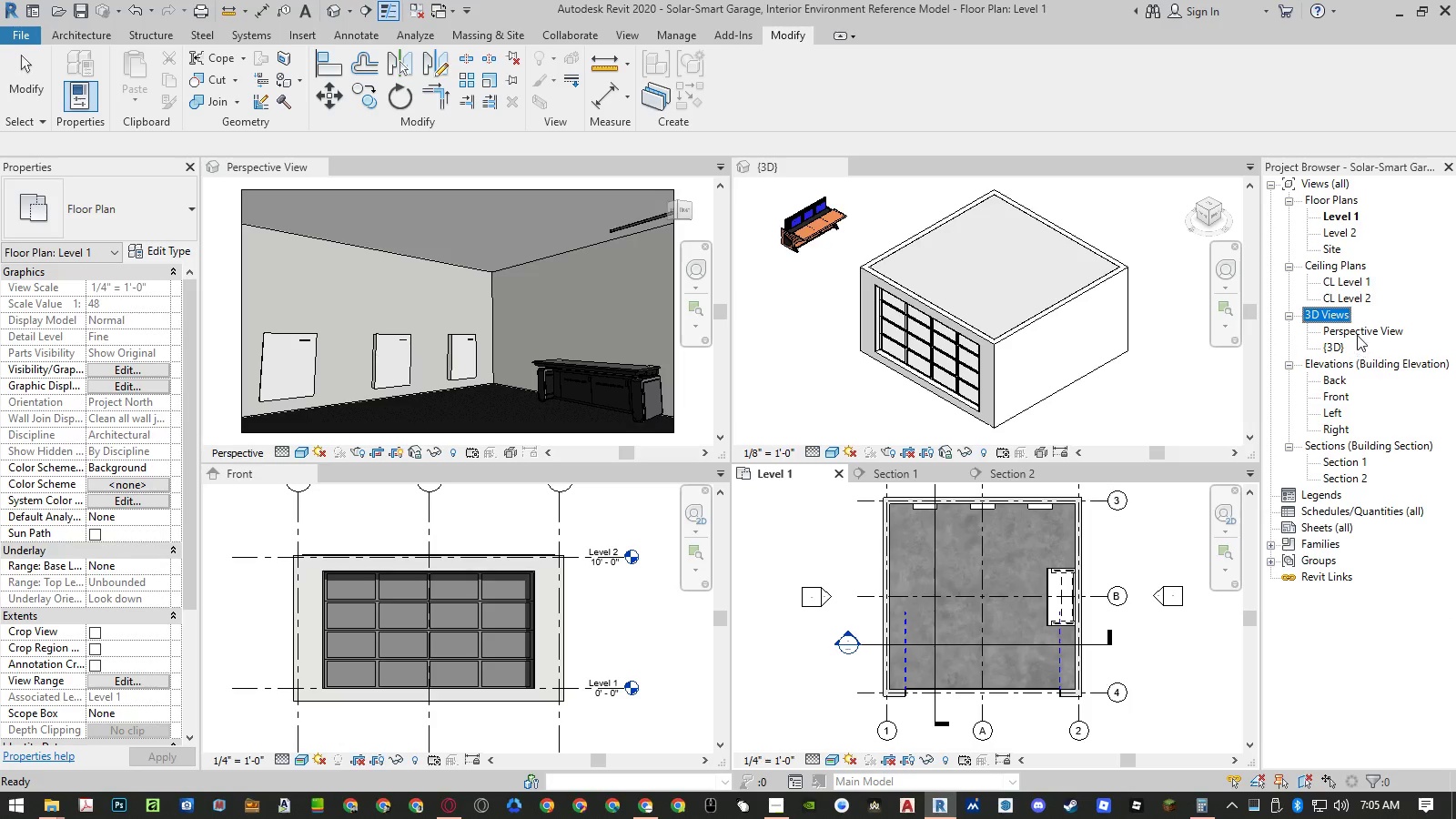 
left_click([1357, 333])
 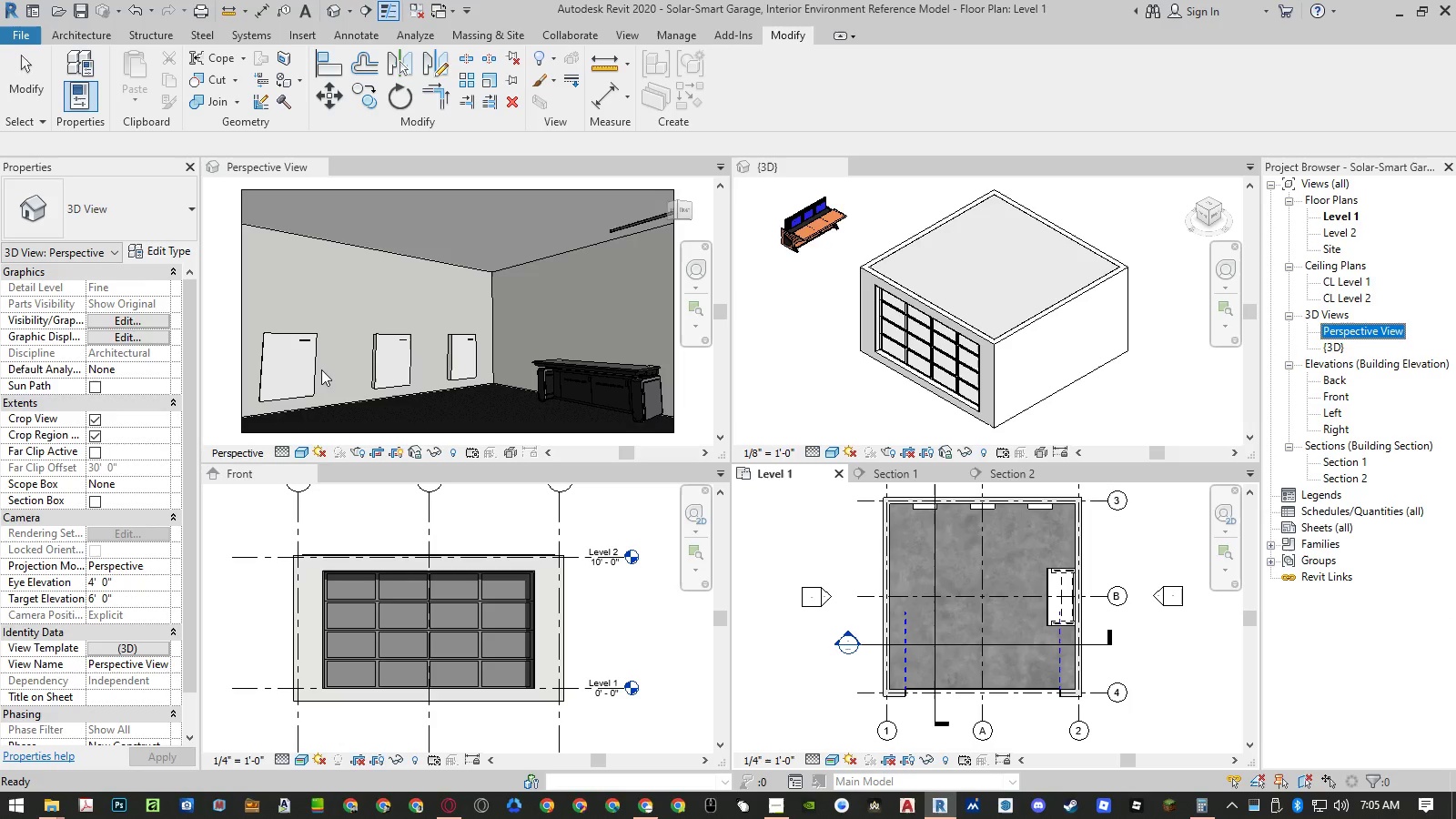 
left_click([224, 362])
 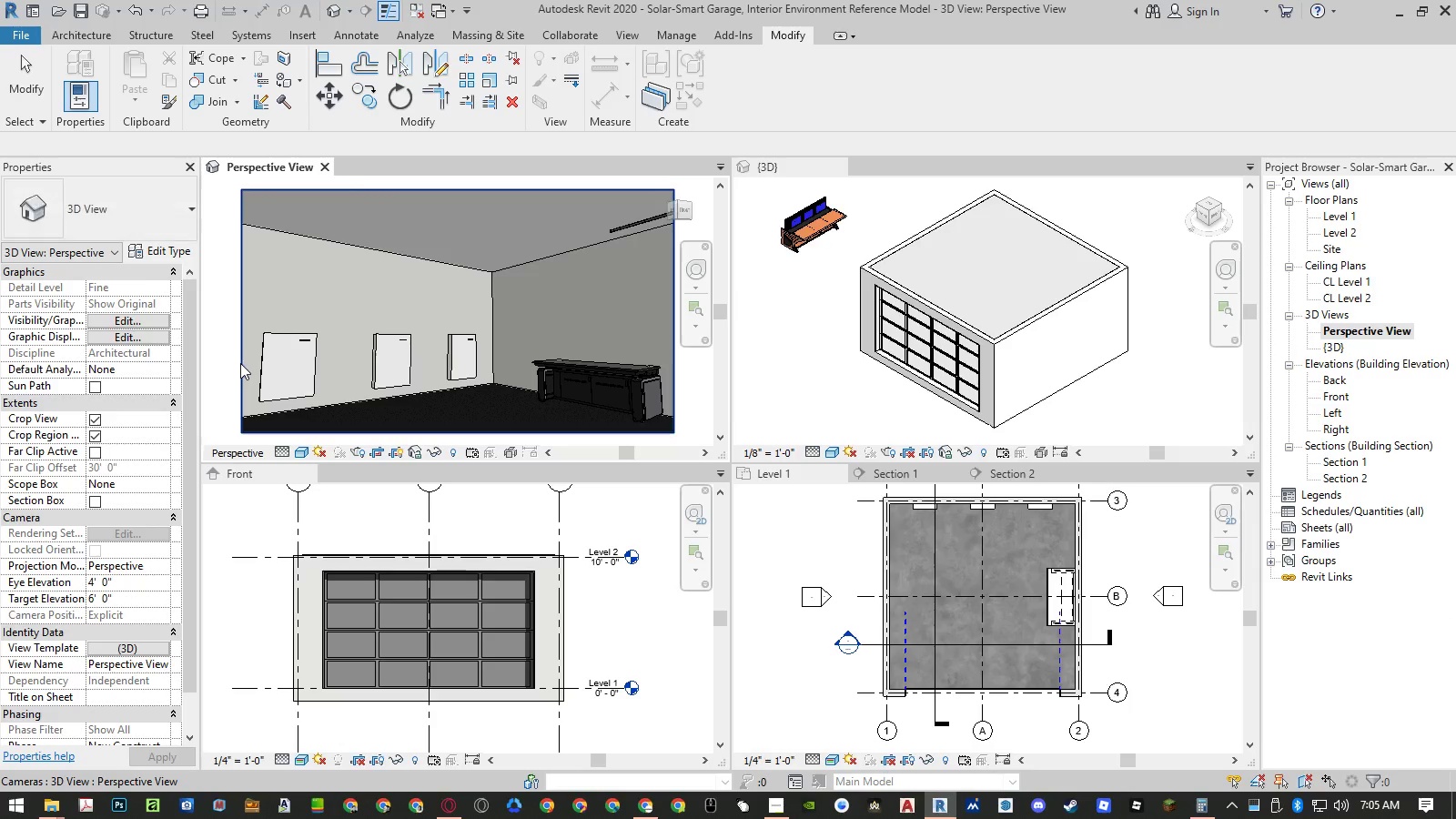 
left_click_drag(start_coordinate=[241, 363], to_coordinate=[834, 551])
 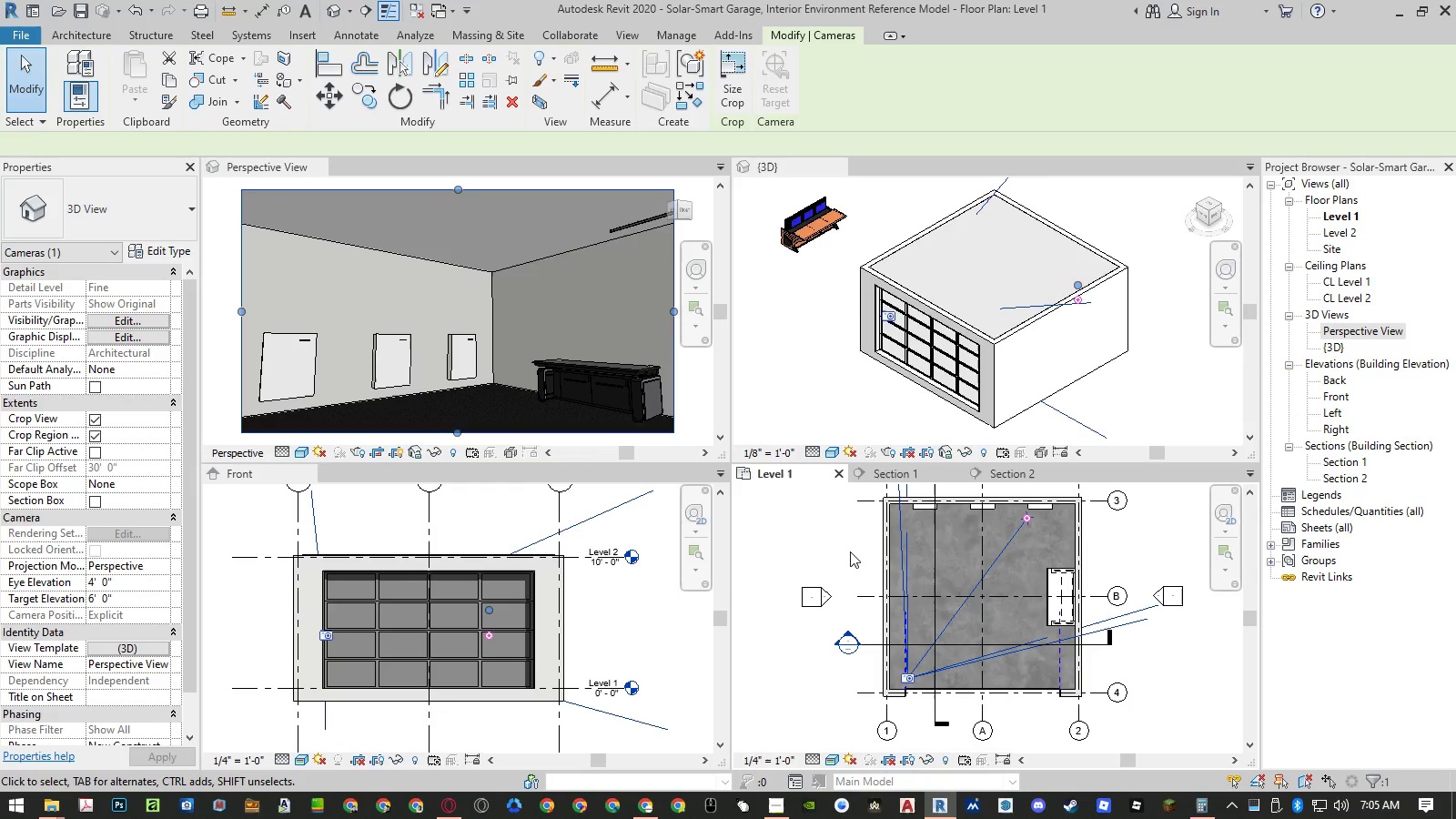 
left_click([834, 551])
 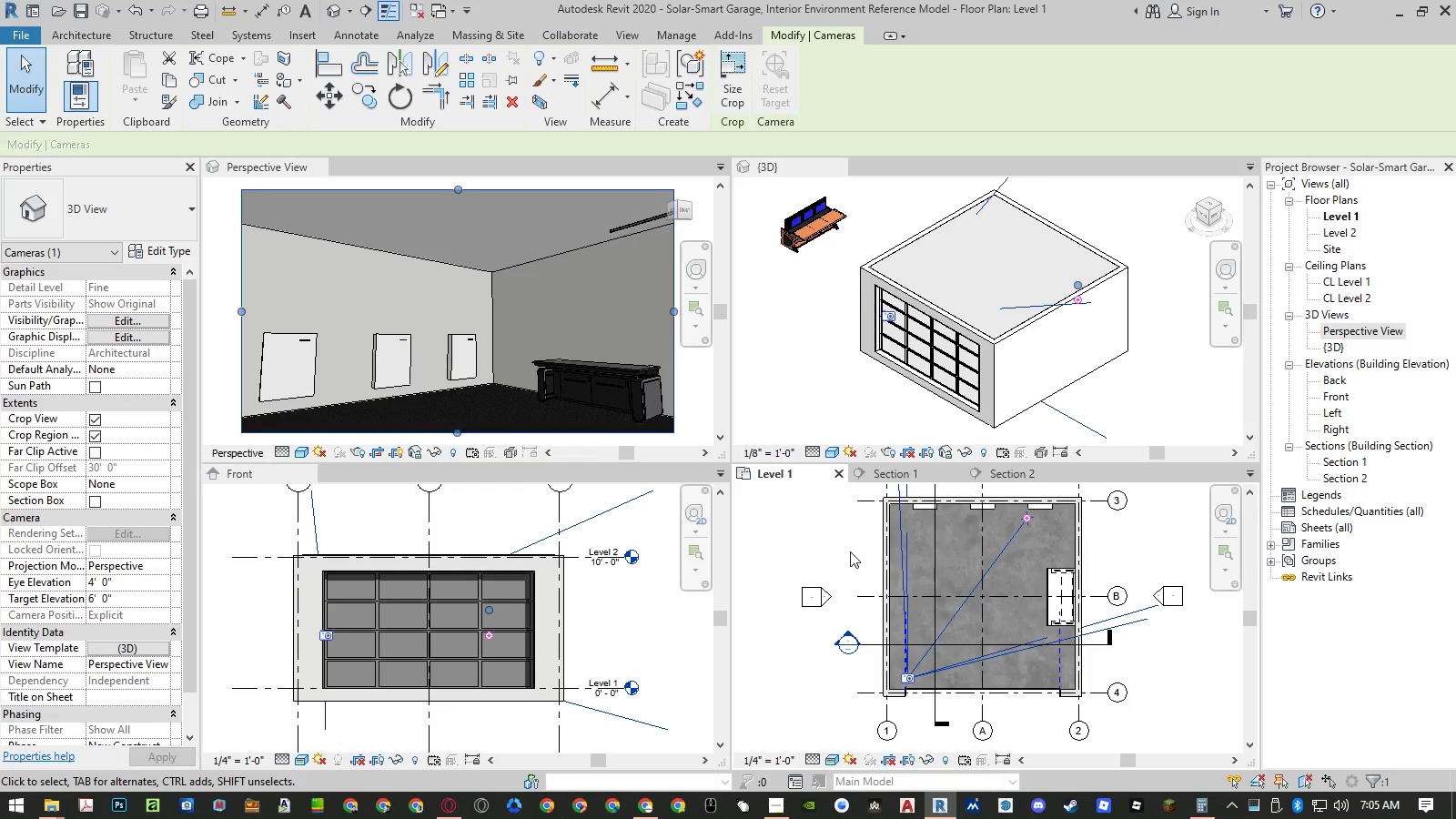 
key(M)
 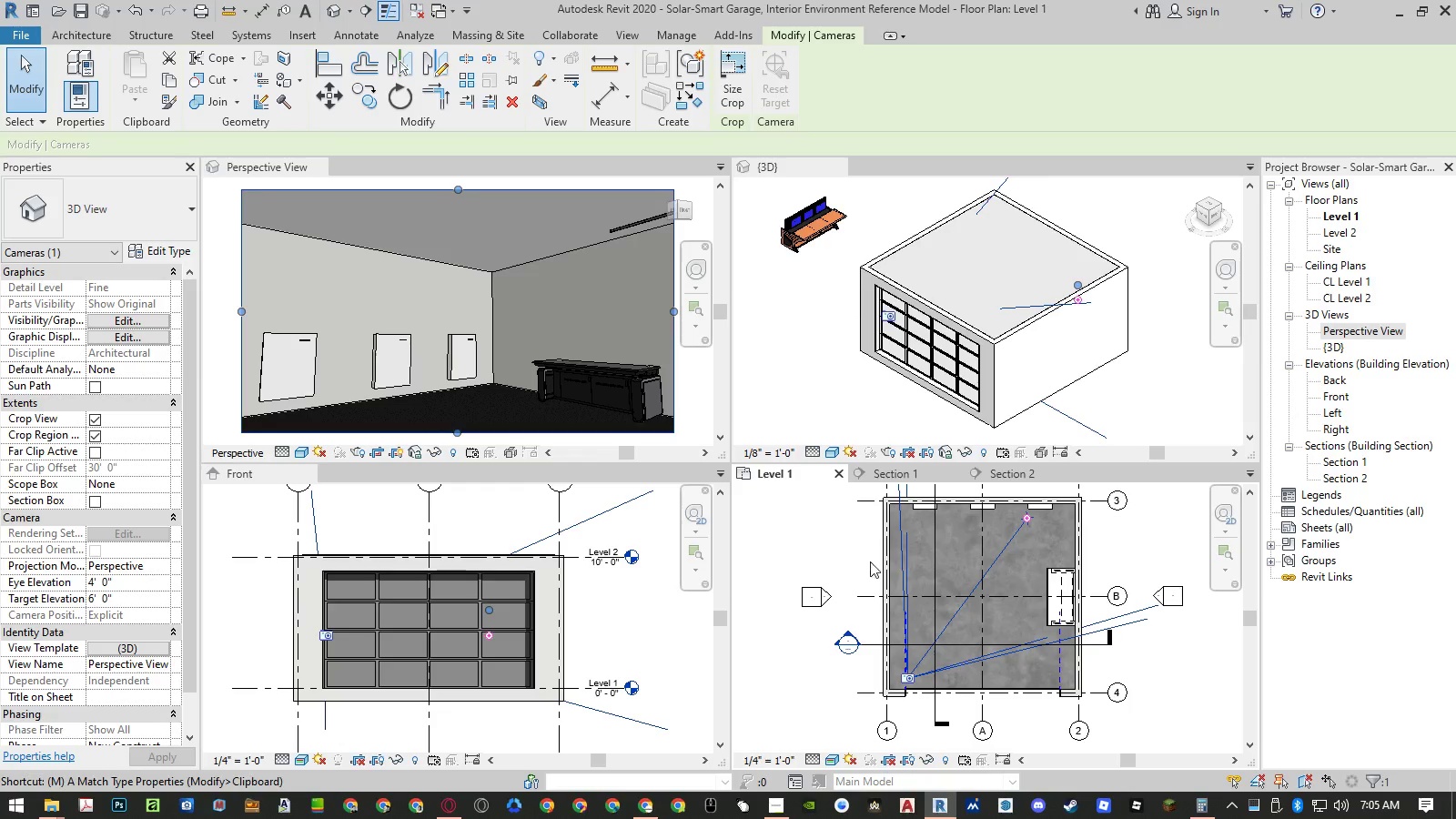 
key(M)
 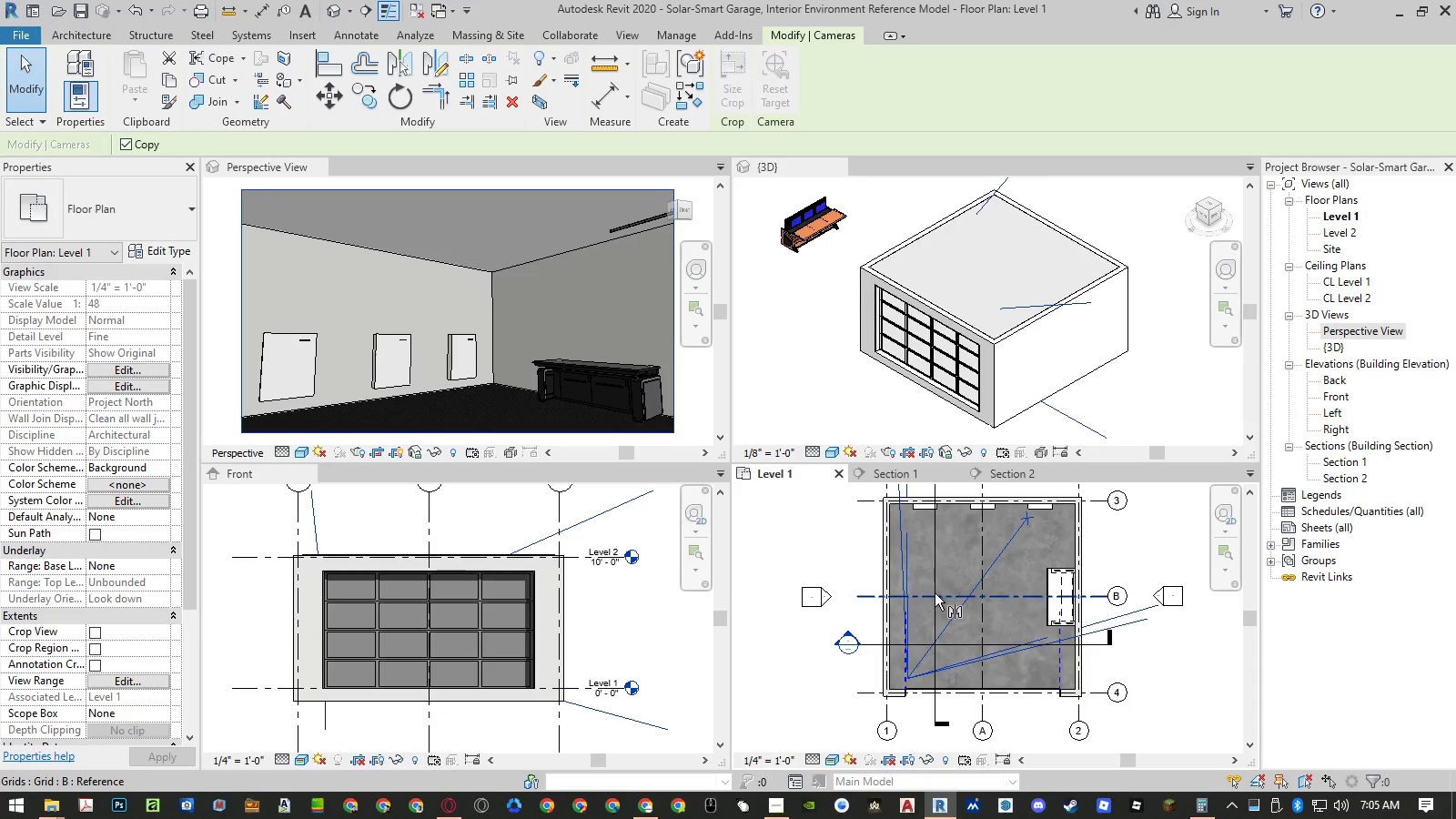 
left_click([935, 593])
 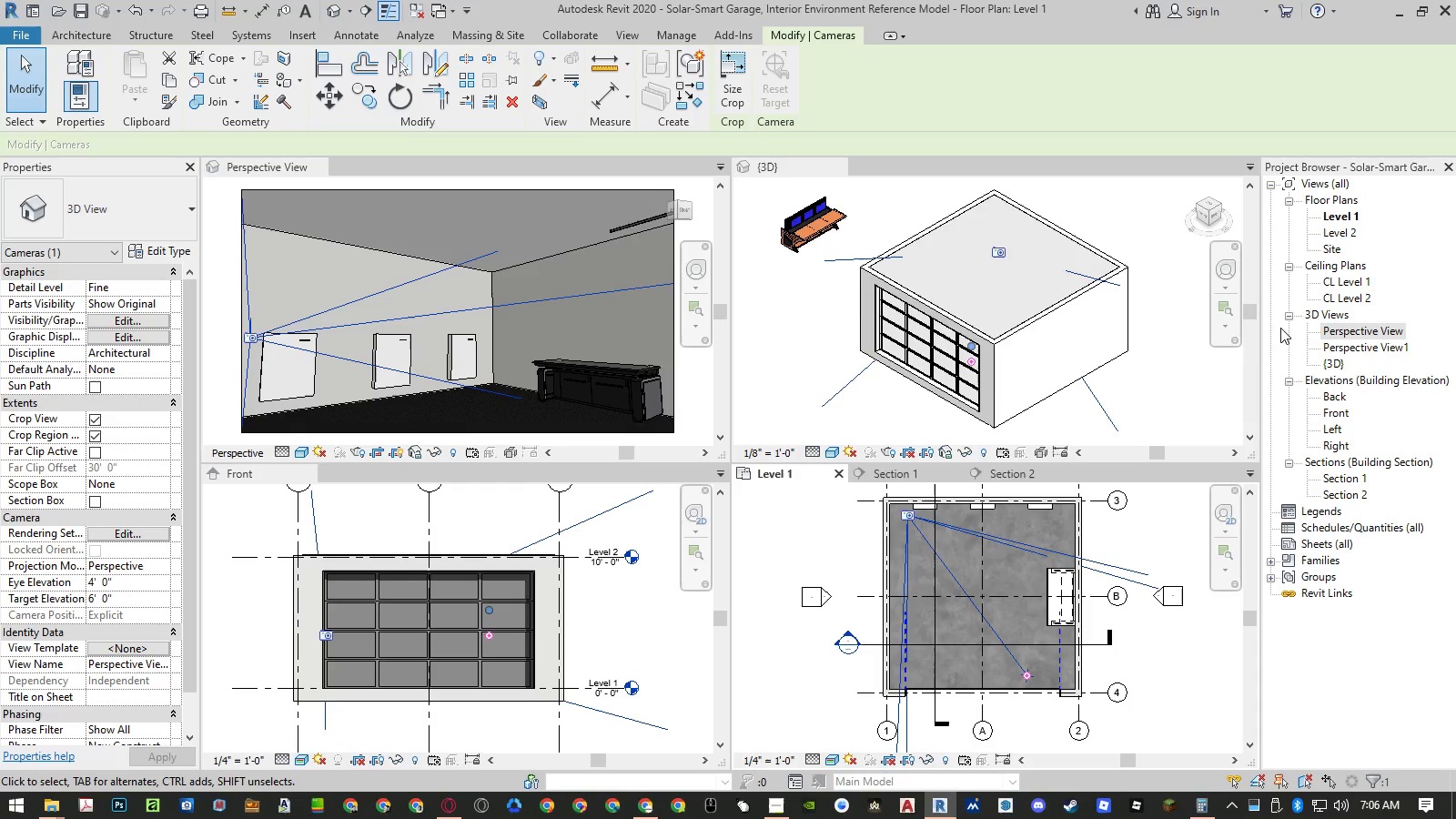 
double_click([1352, 350])
 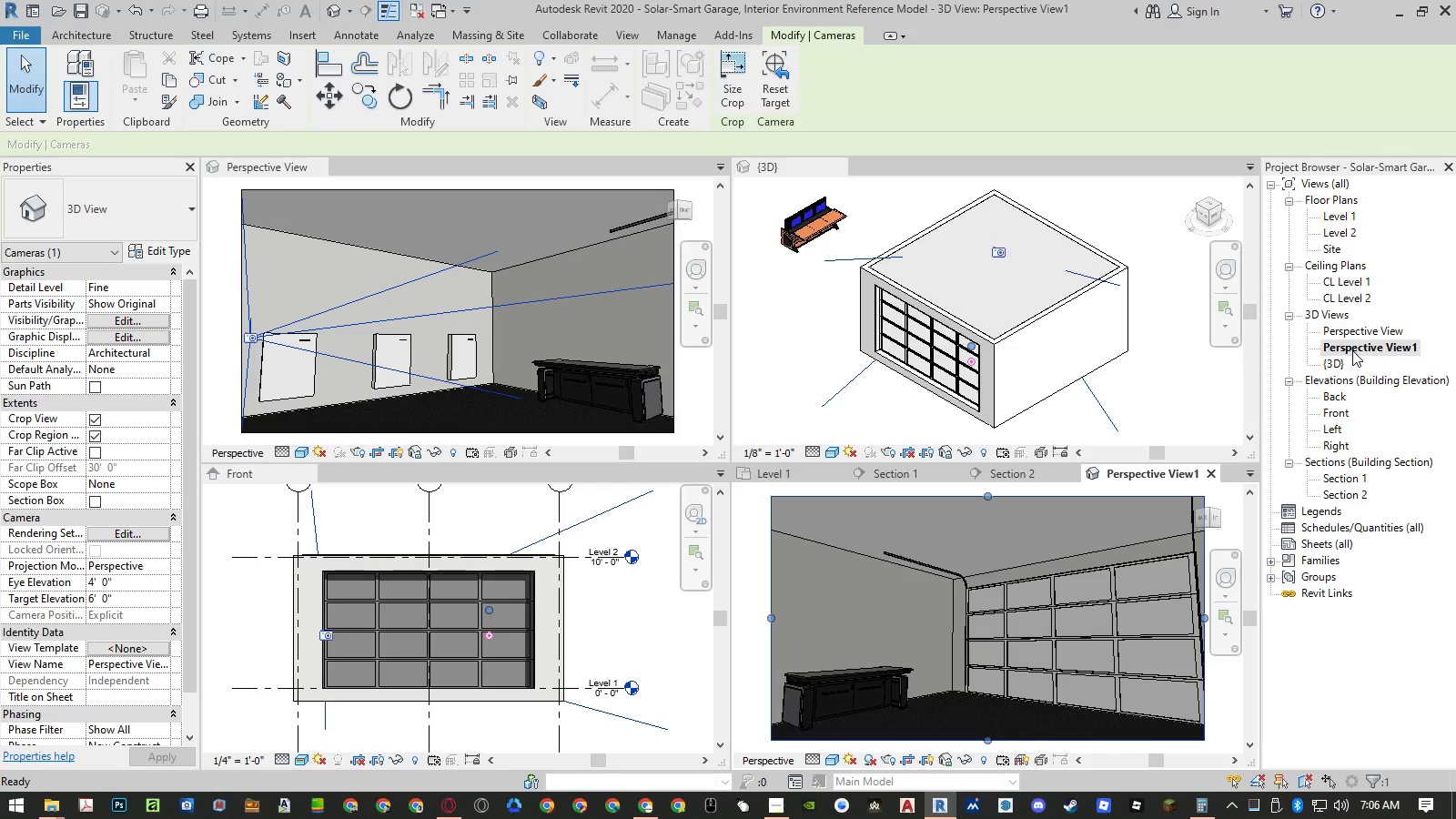 
wait(5.09)
 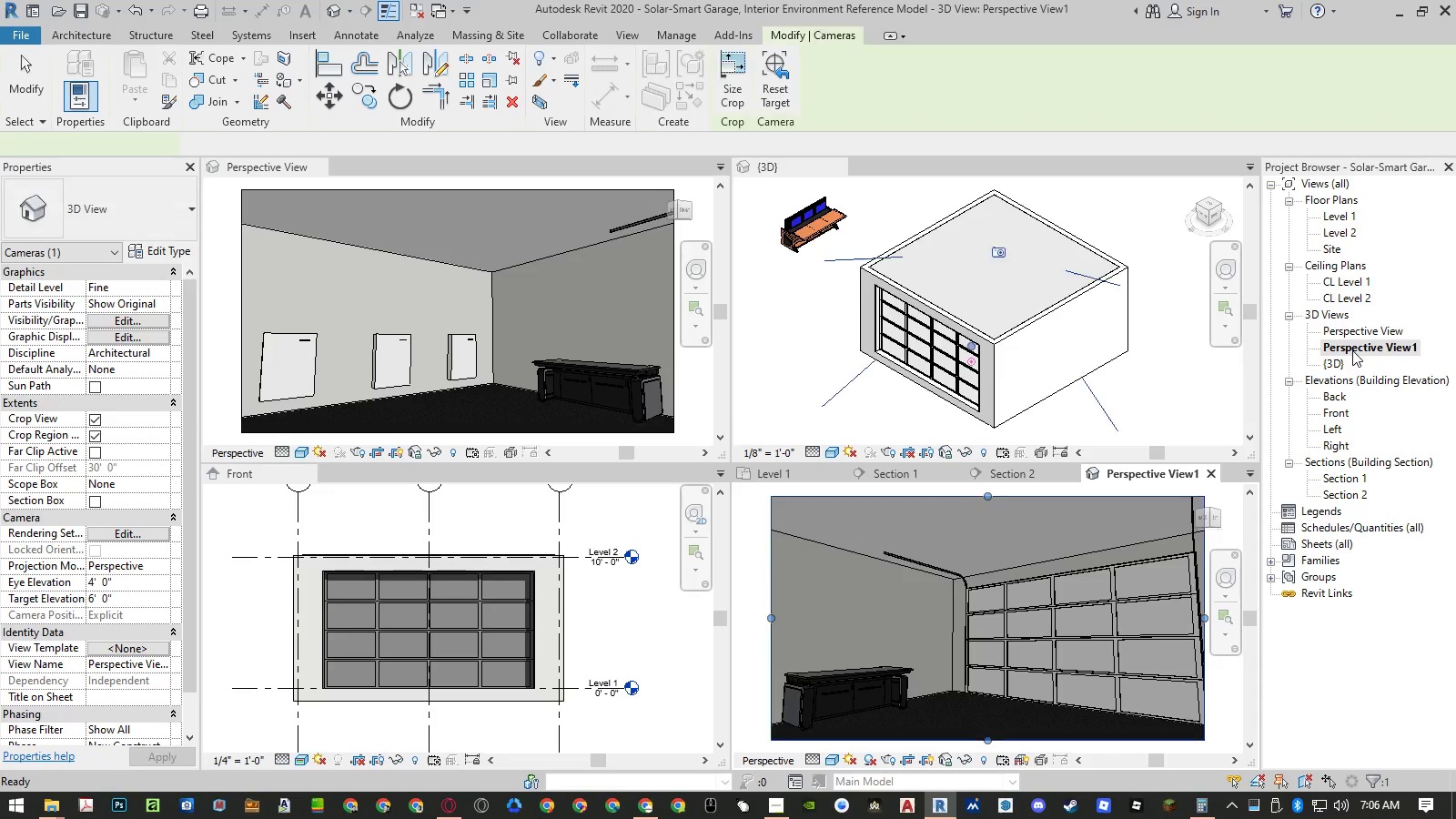 
left_click([735, 95])
 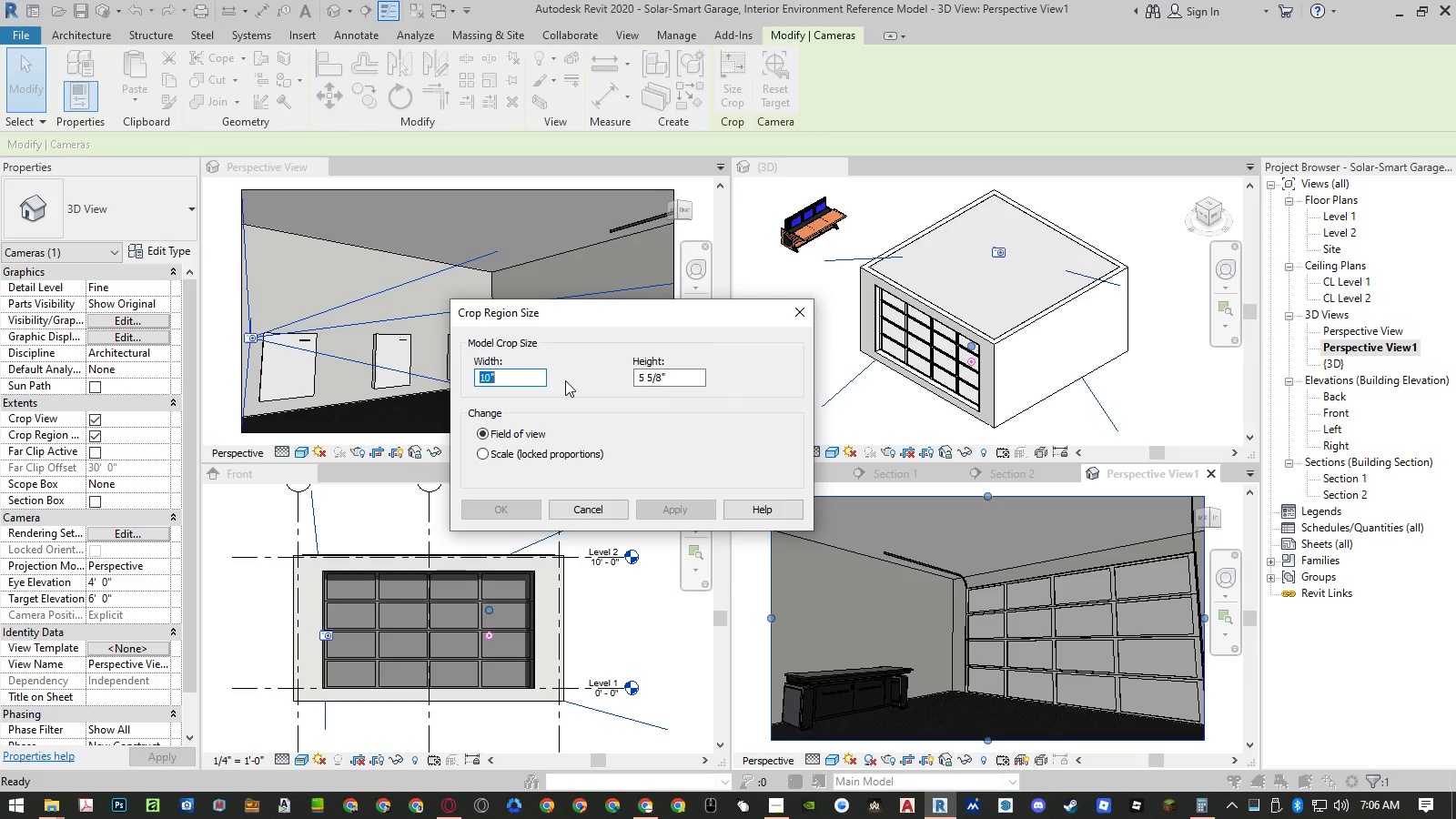 
key(Numpad8)
 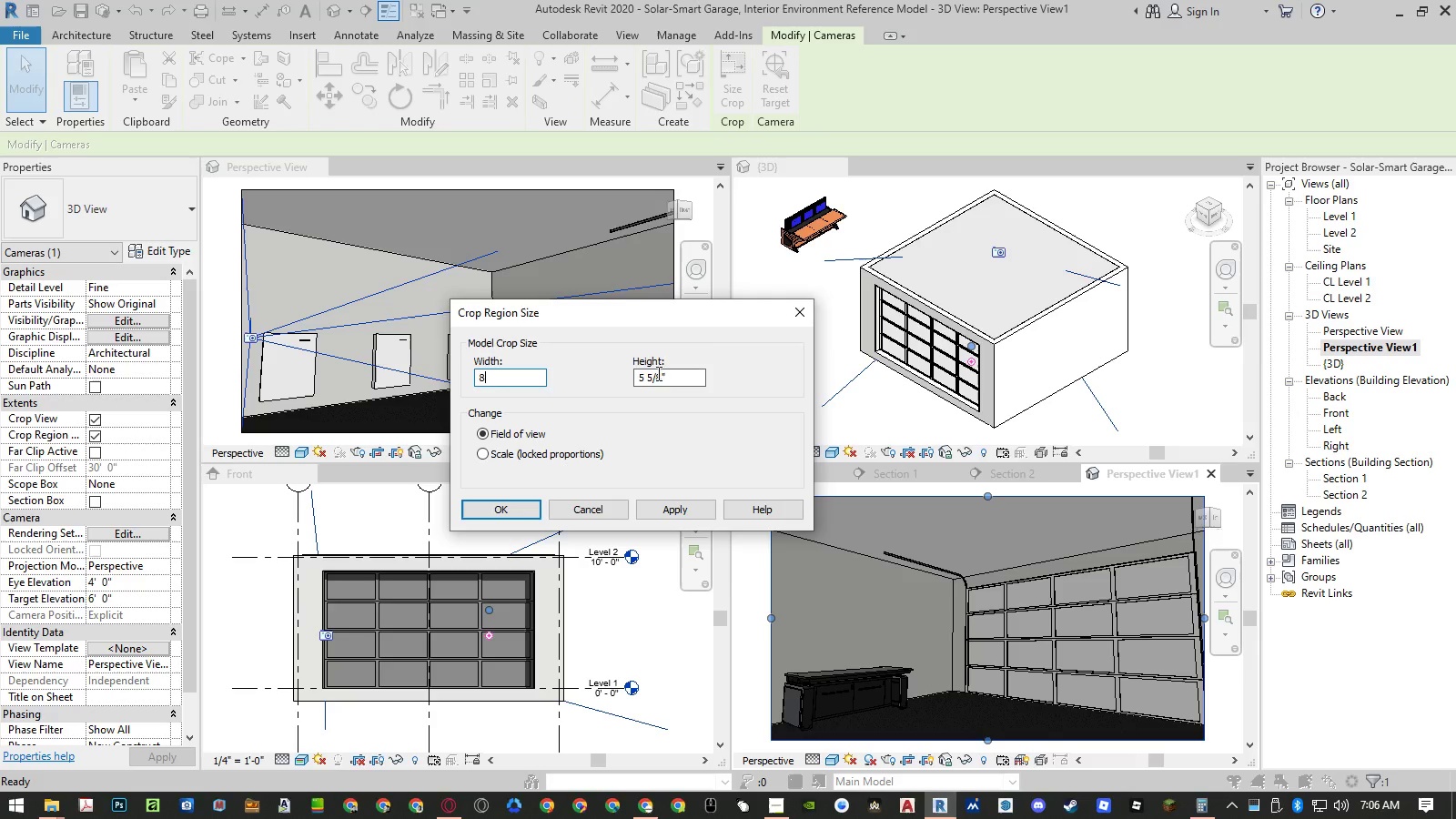 
left_click([666, 375])
 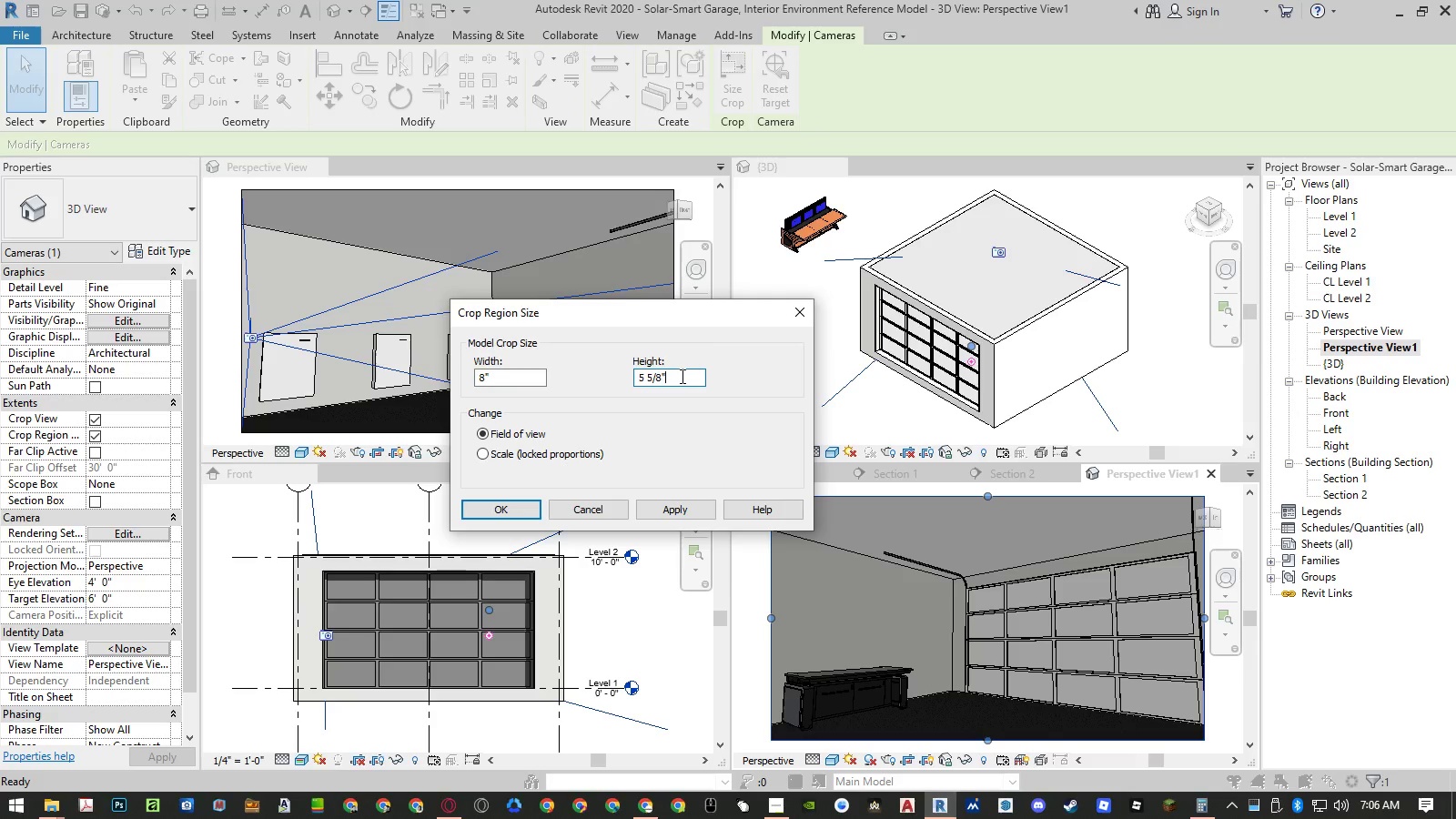 
left_click_drag(start_coordinate=[681, 376], to_coordinate=[545, 379])
 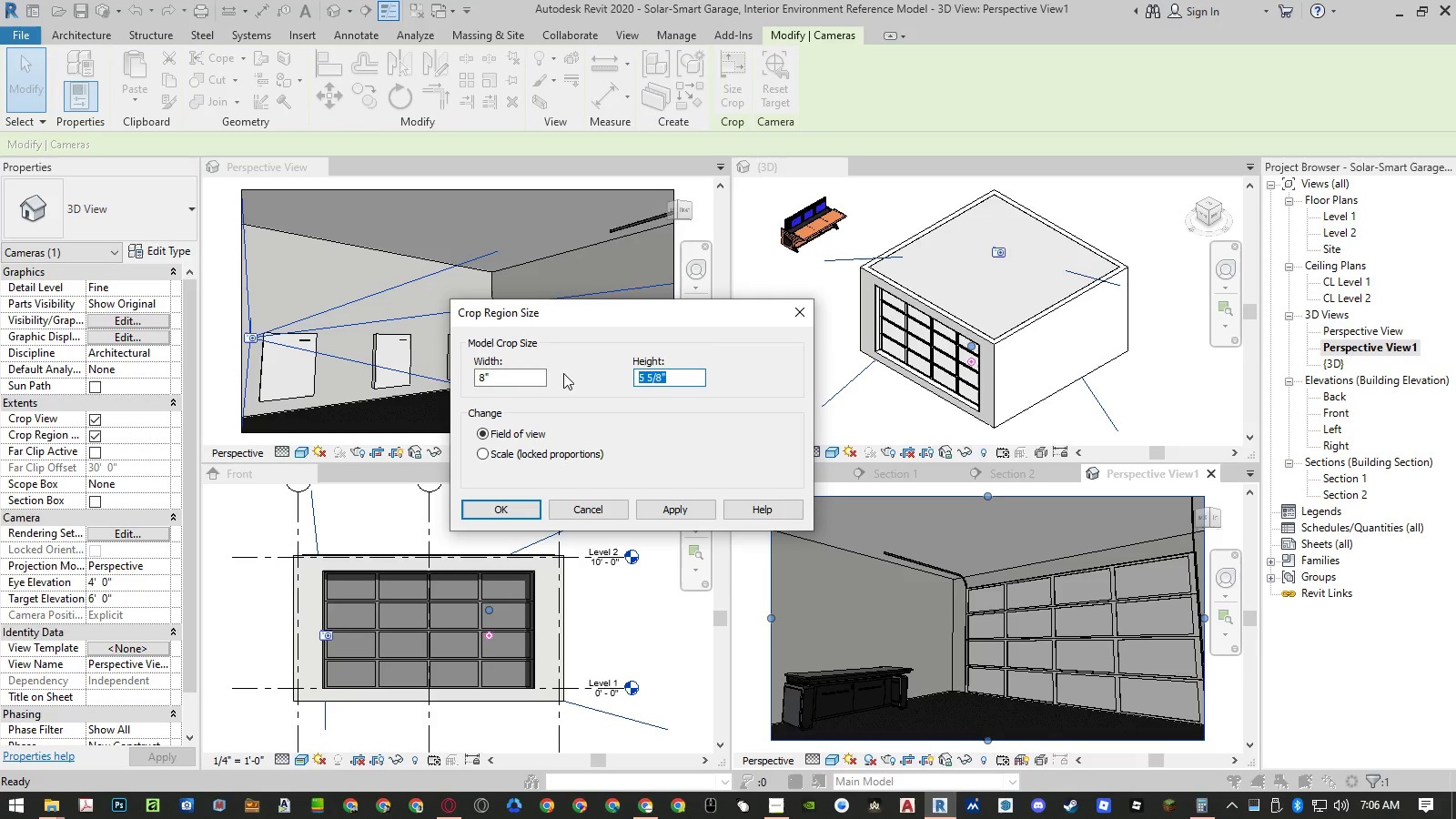 
key(Numpad4)
 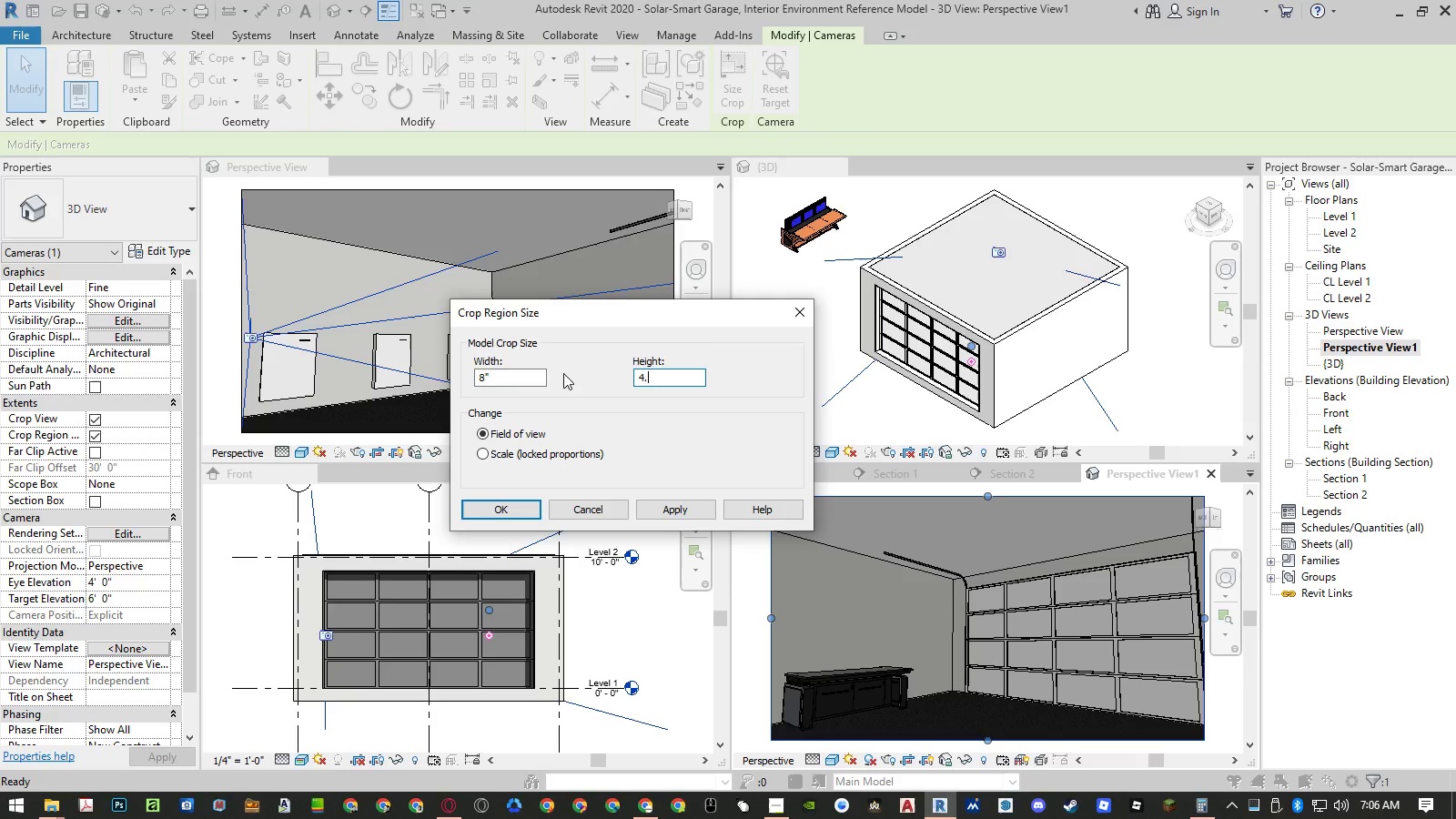 
key(NumpadDecimal)
 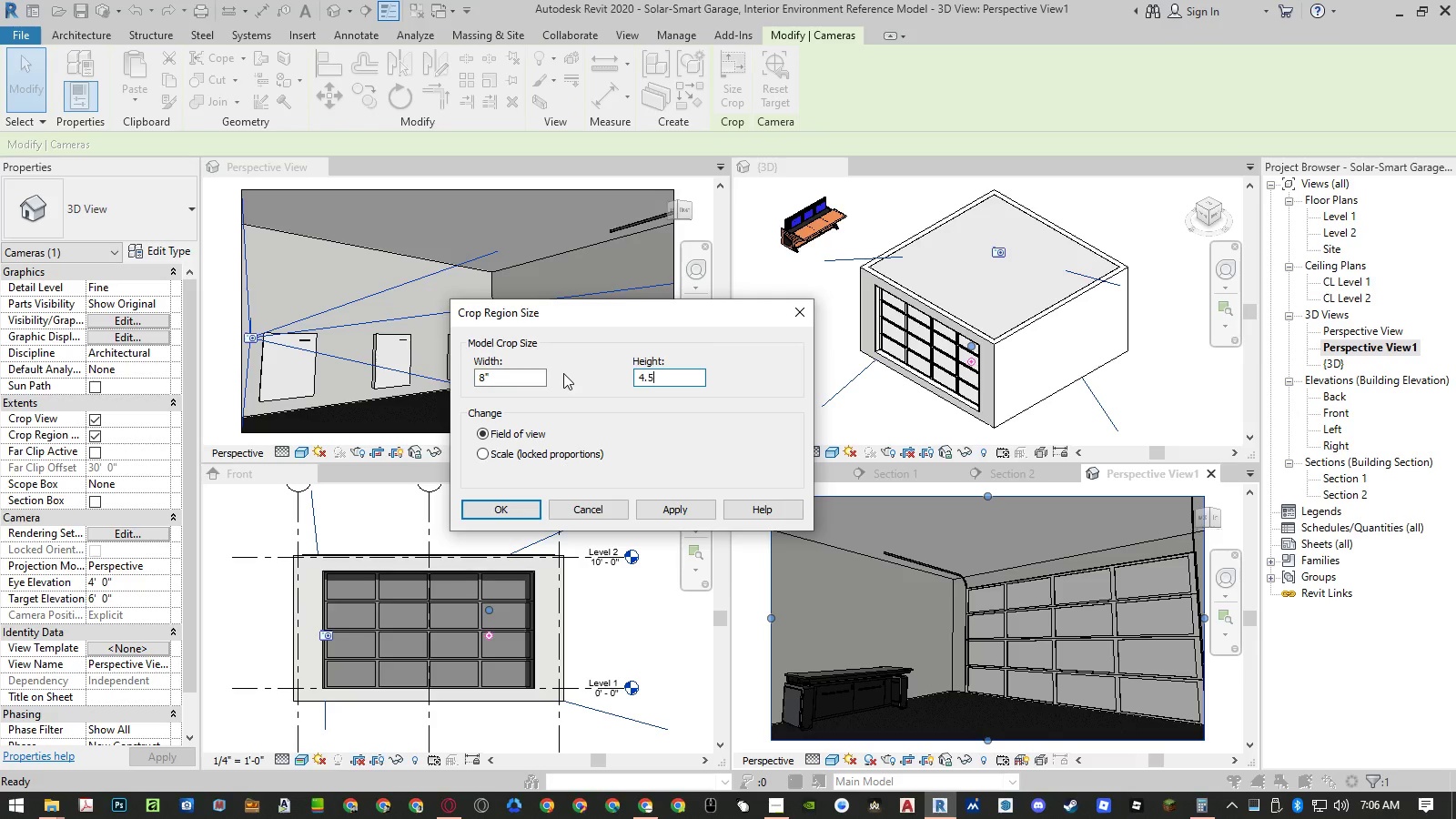 
key(Numpad5)
 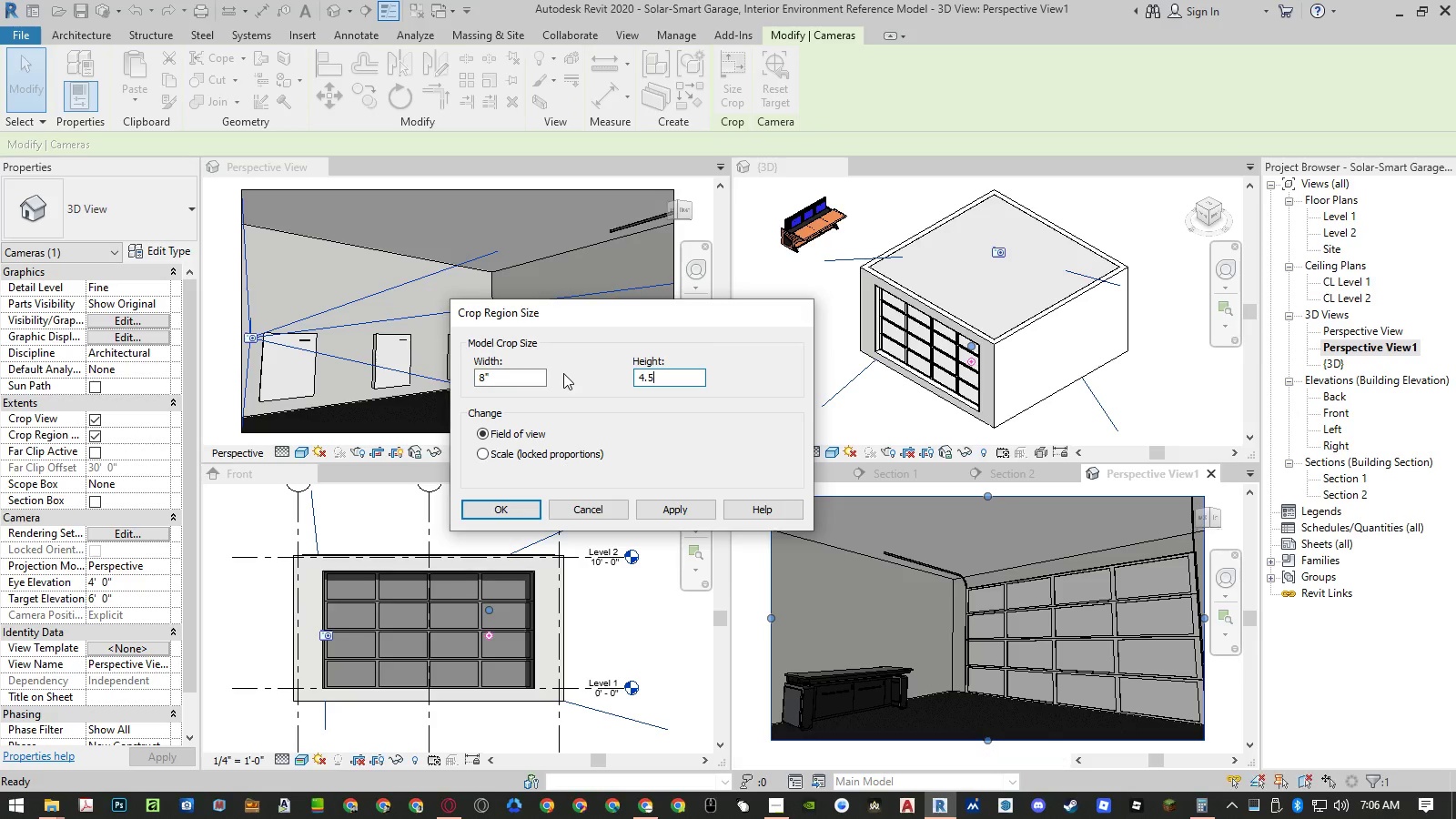 
key(NumpadEnter)
 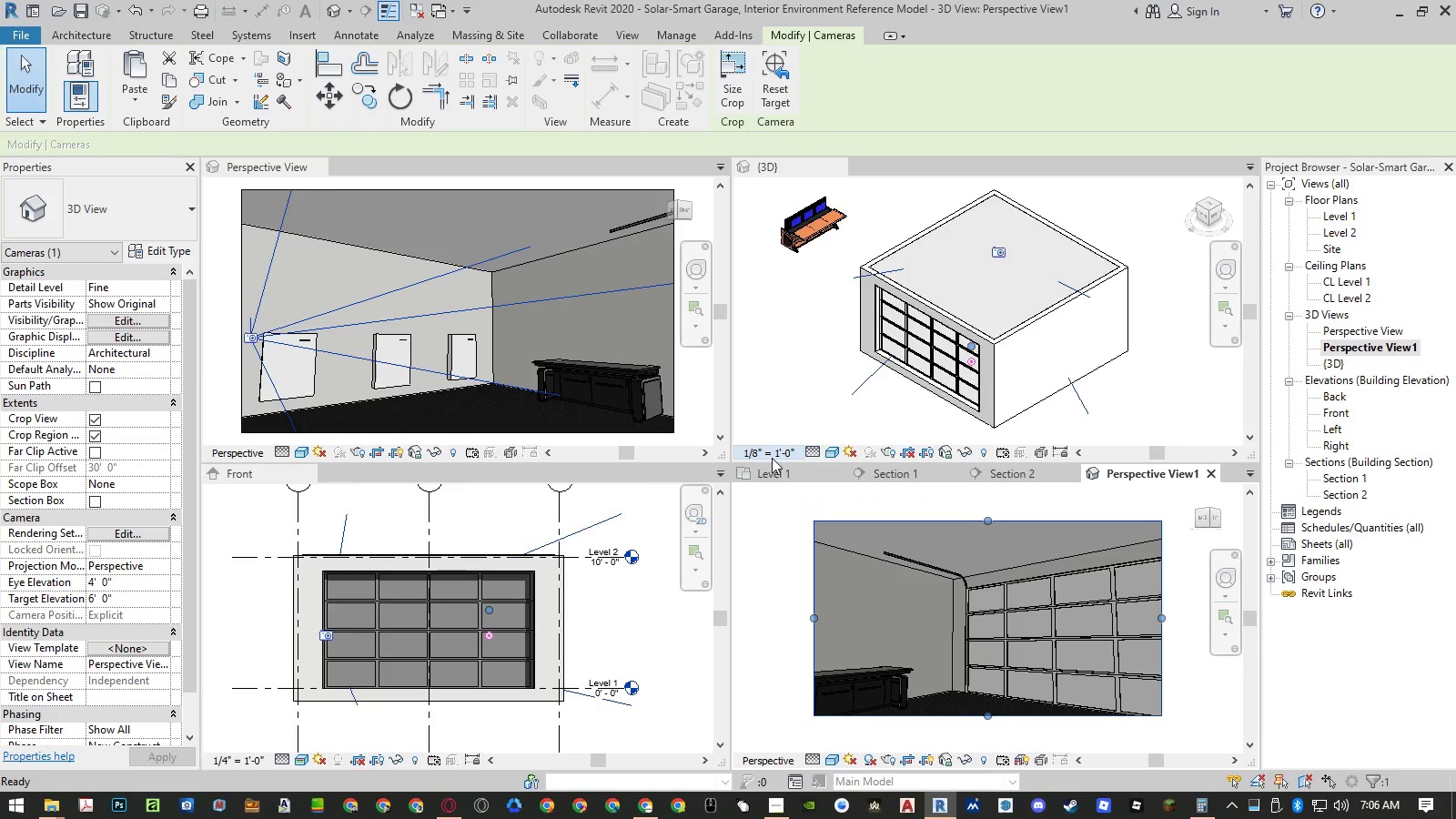 
key(Control+Z)
 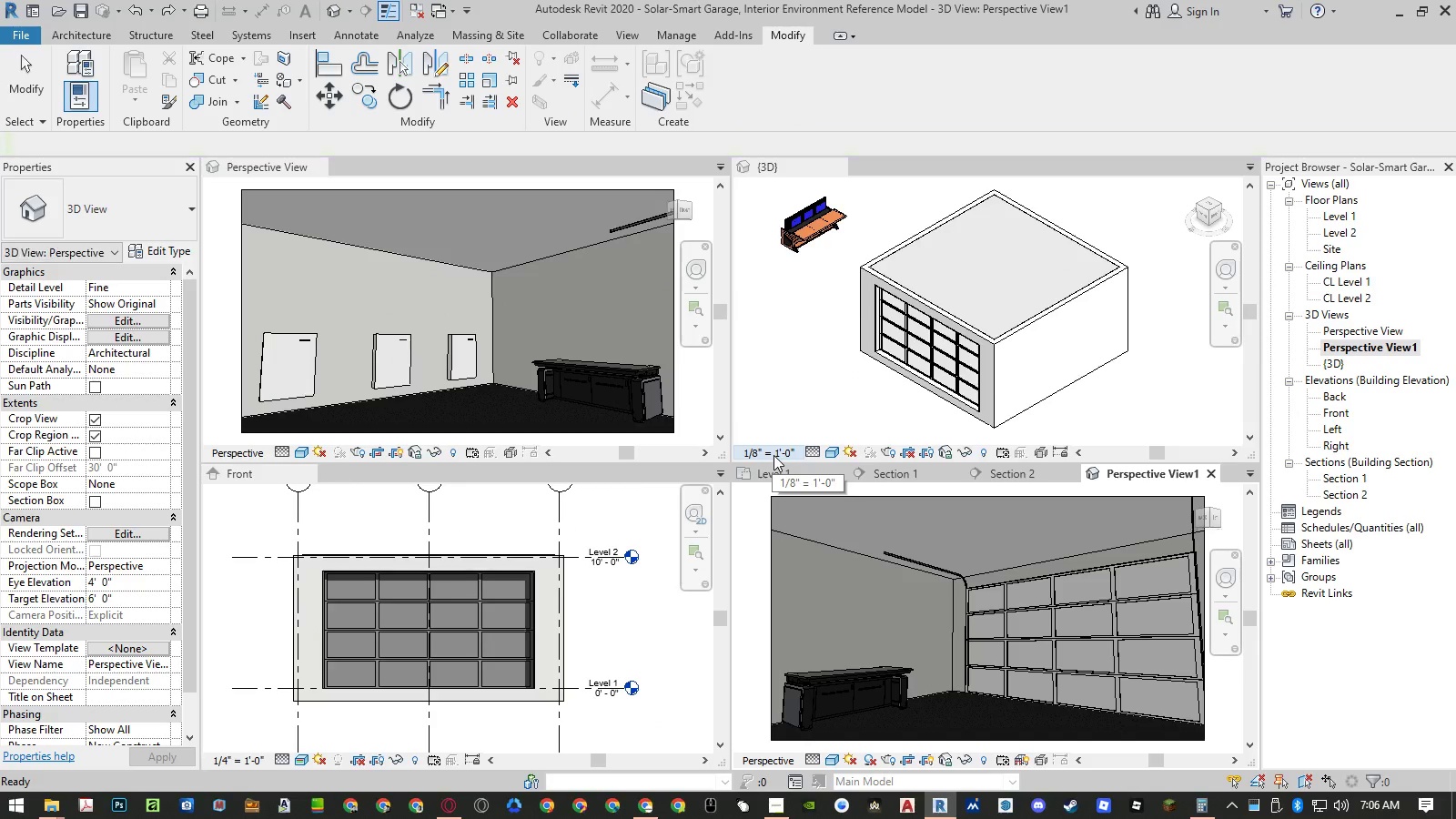 
key(Control+Y)
 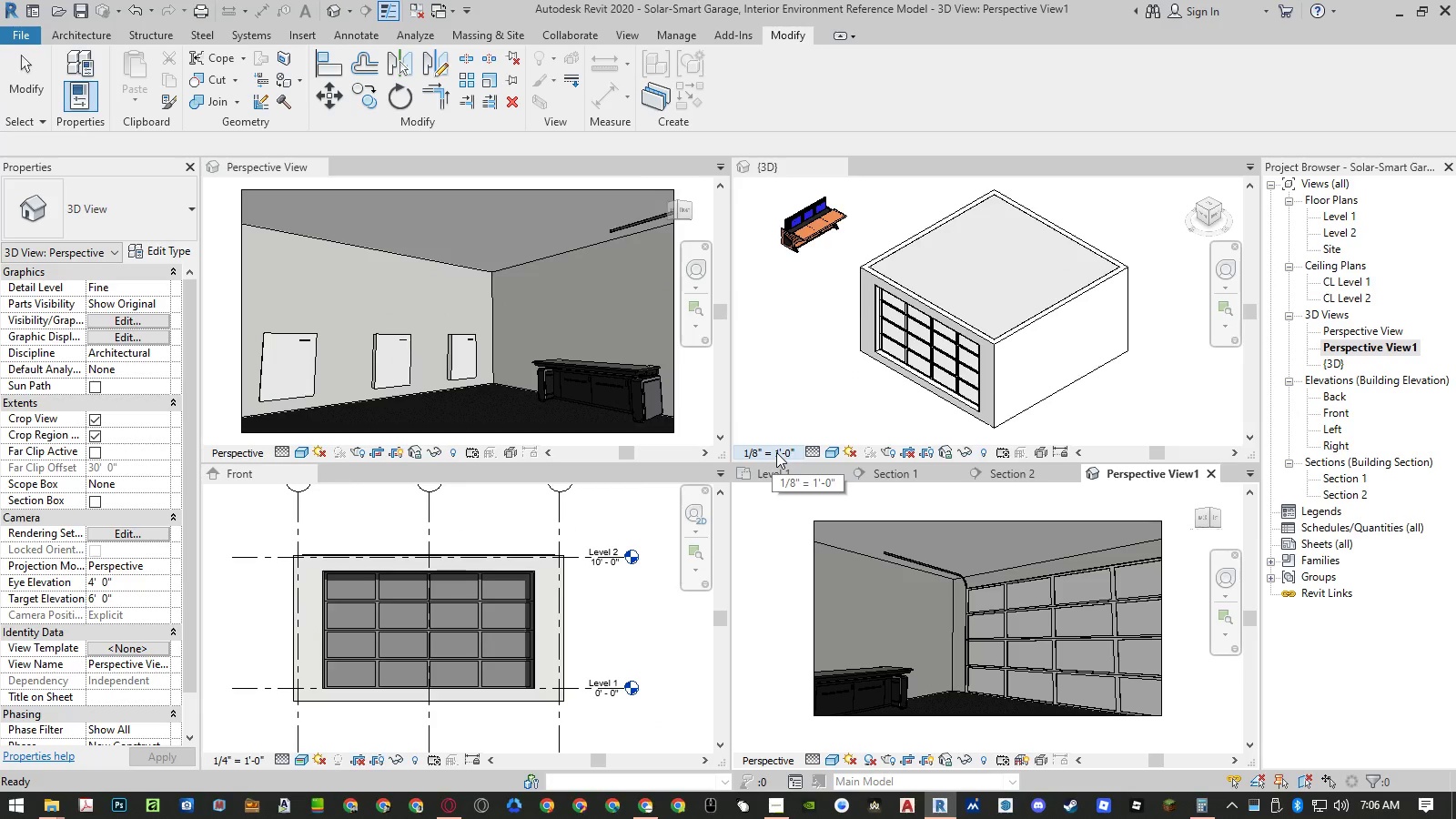 
key(Control+Z)
 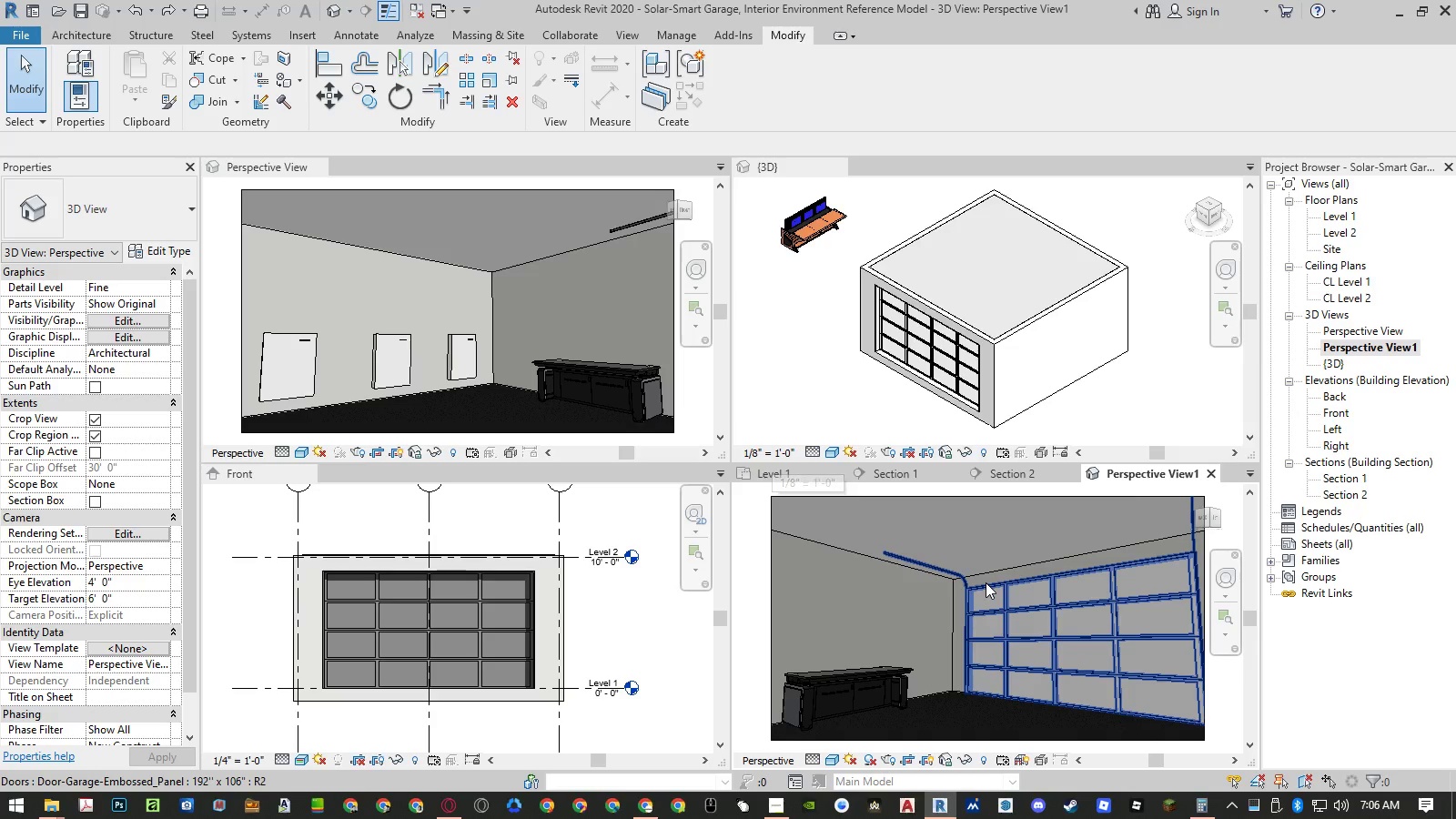 
key(Control+Y)
 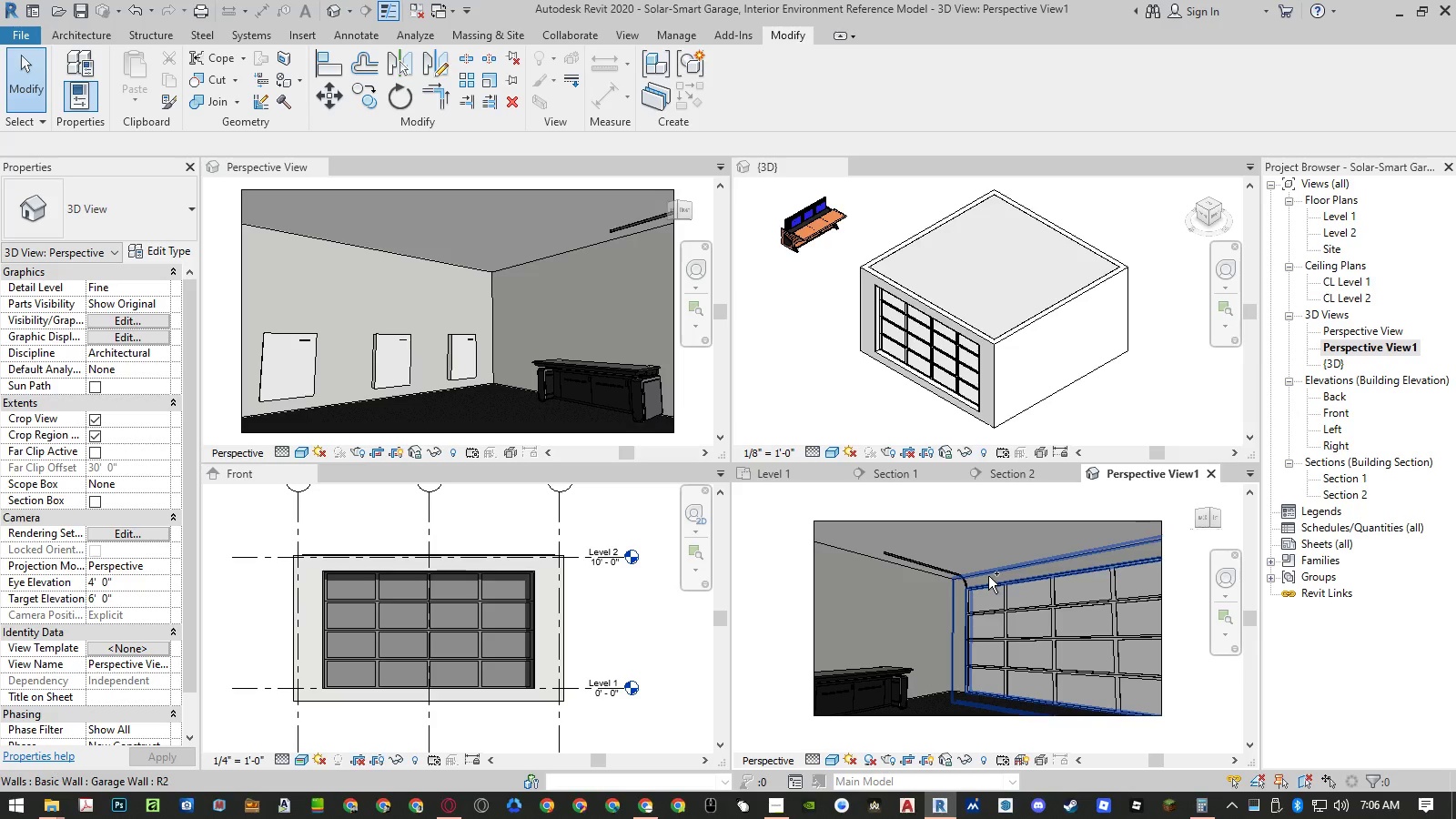 
key(Control+Z)
 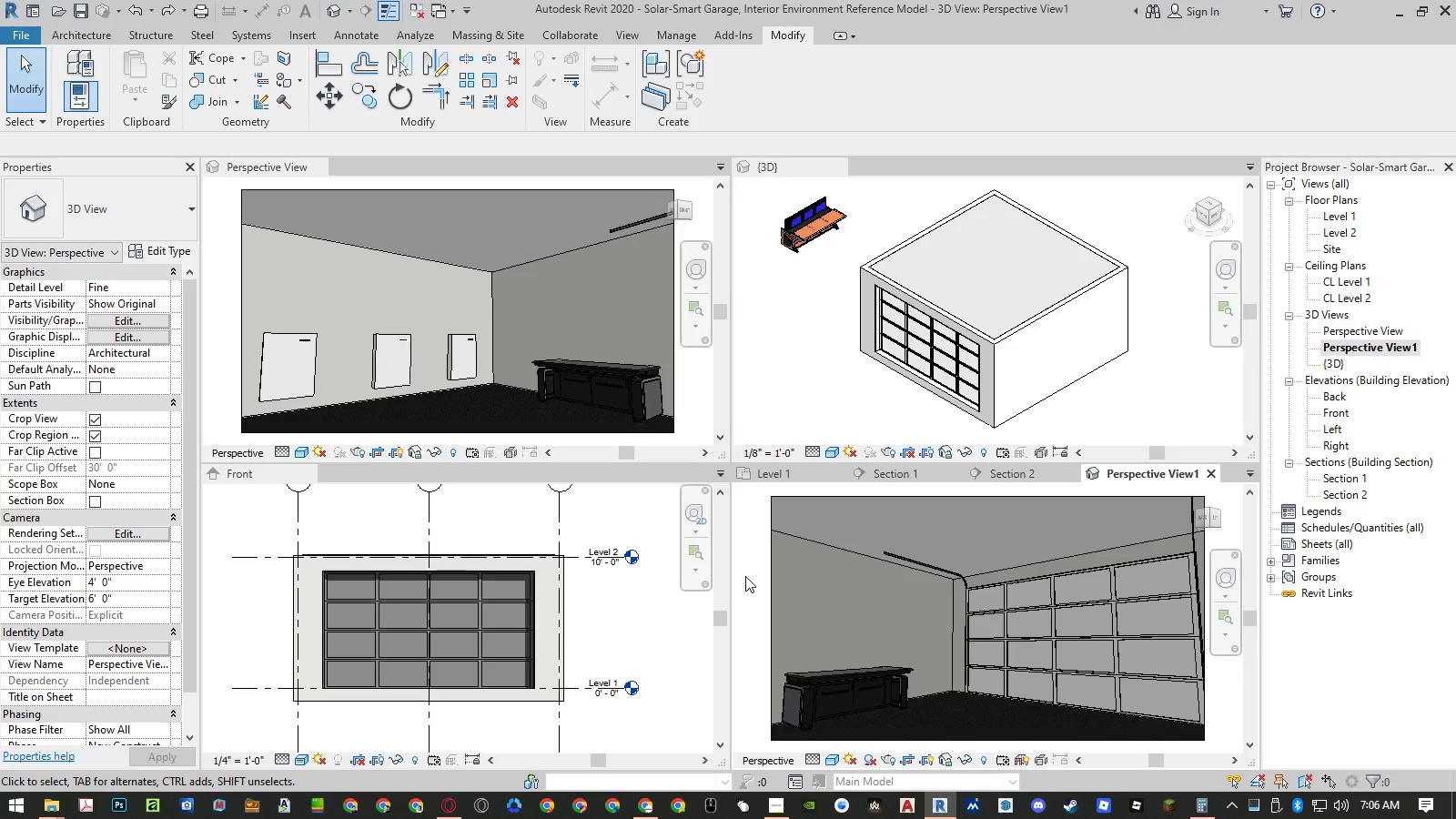 
left_click([752, 575])
 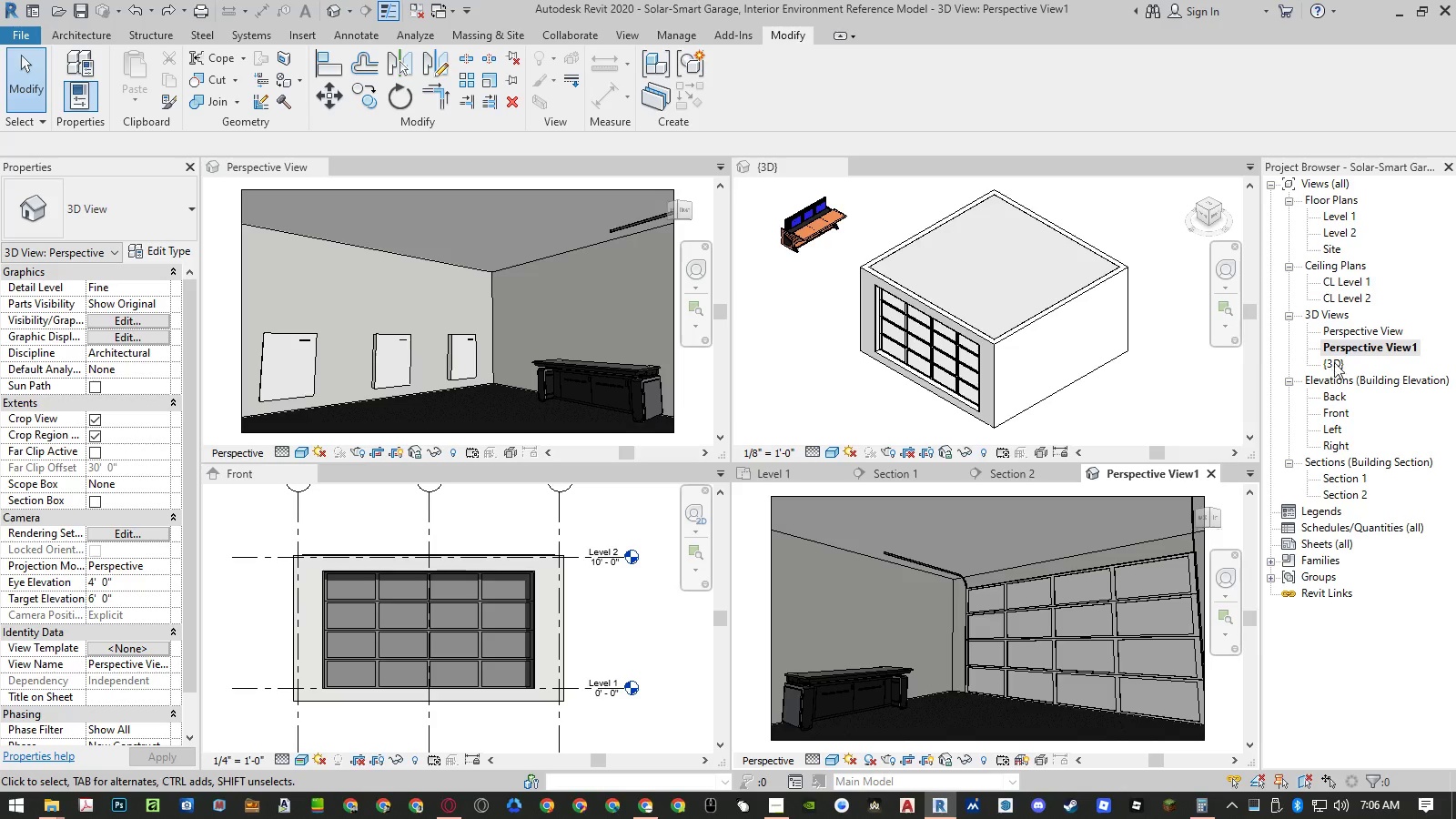 
right_click([1347, 346])
 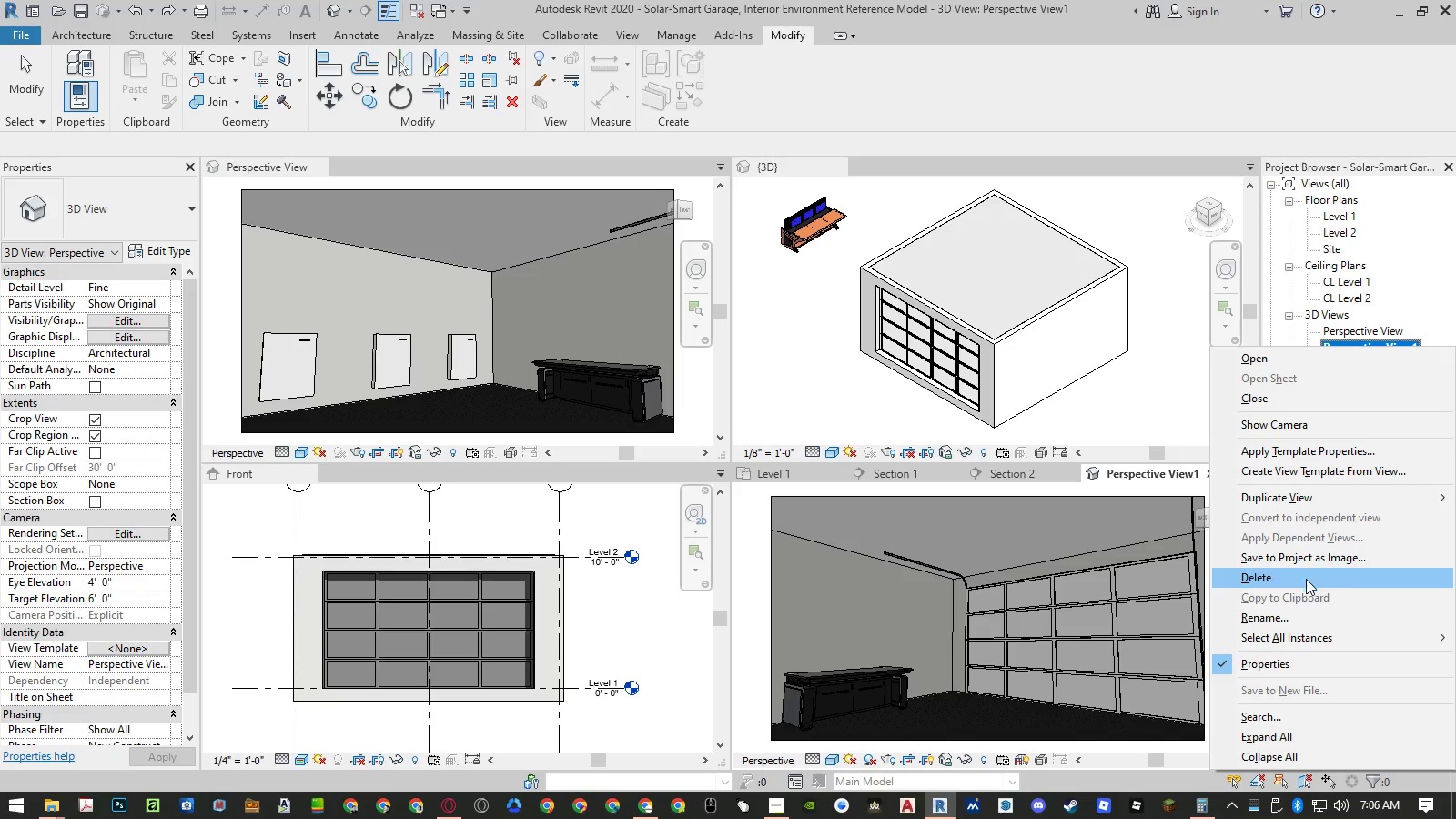 
left_click([1296, 619])
 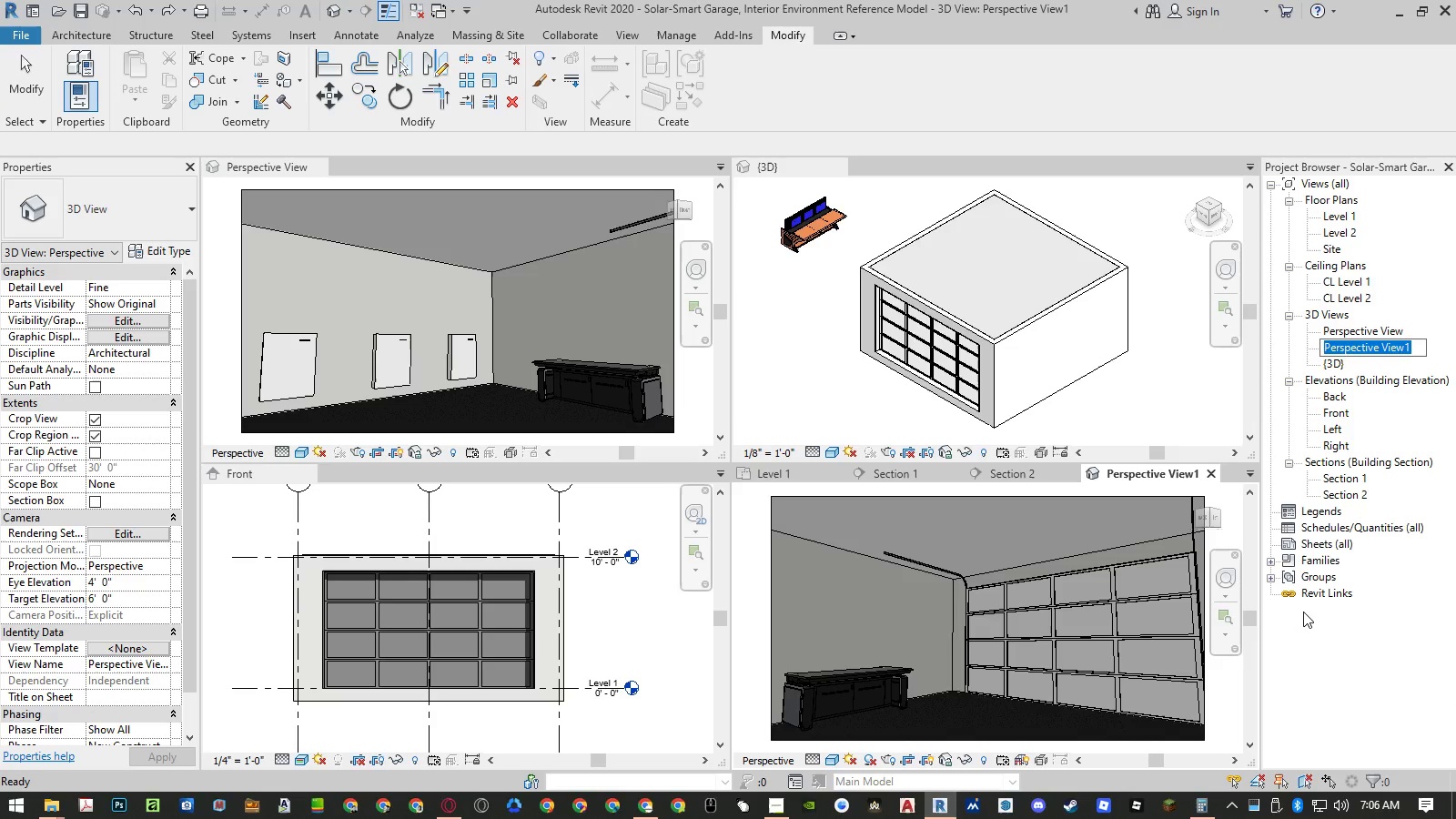 
key(Control+ControlLeft)
 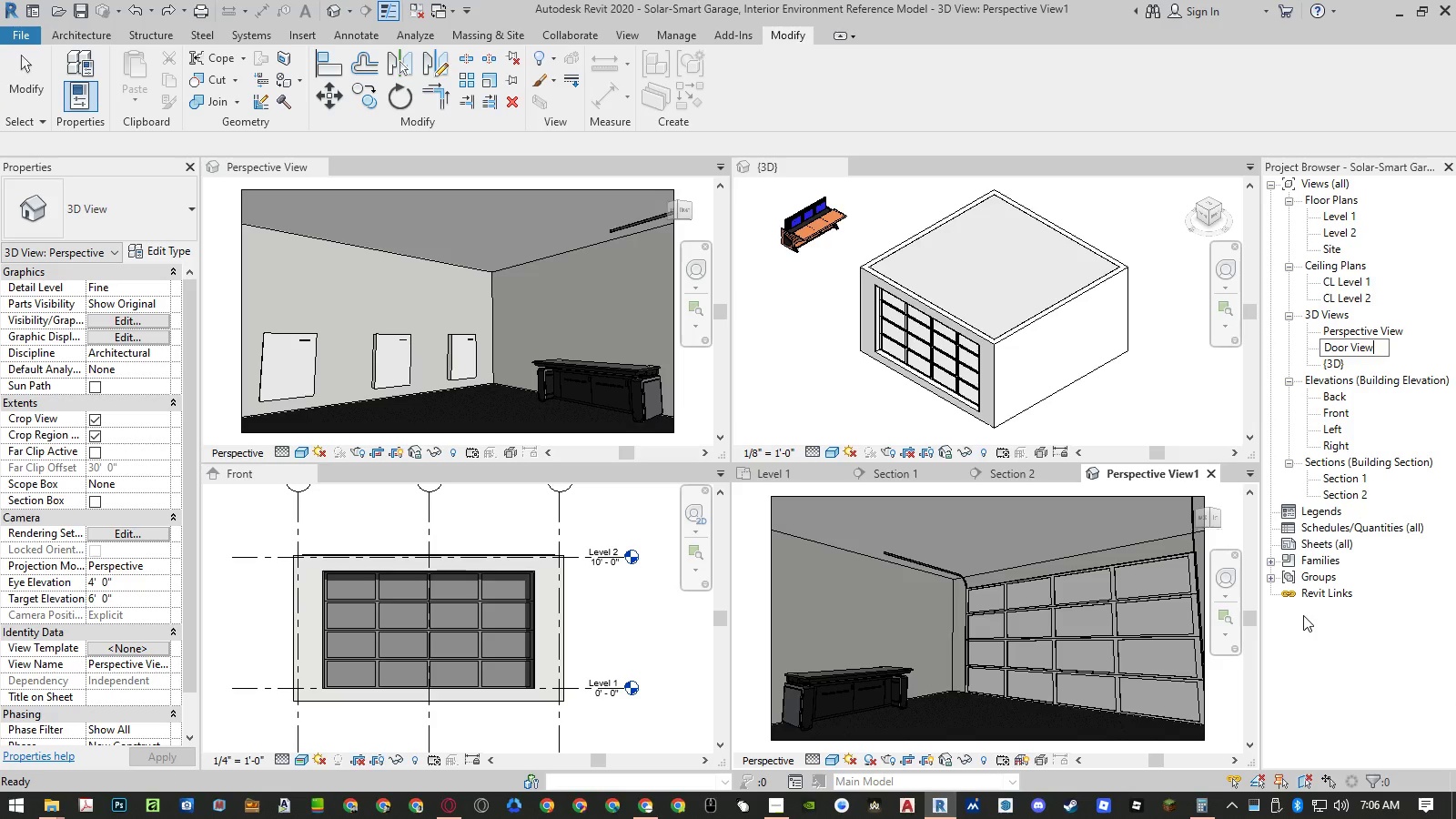 
key(Control+V)
 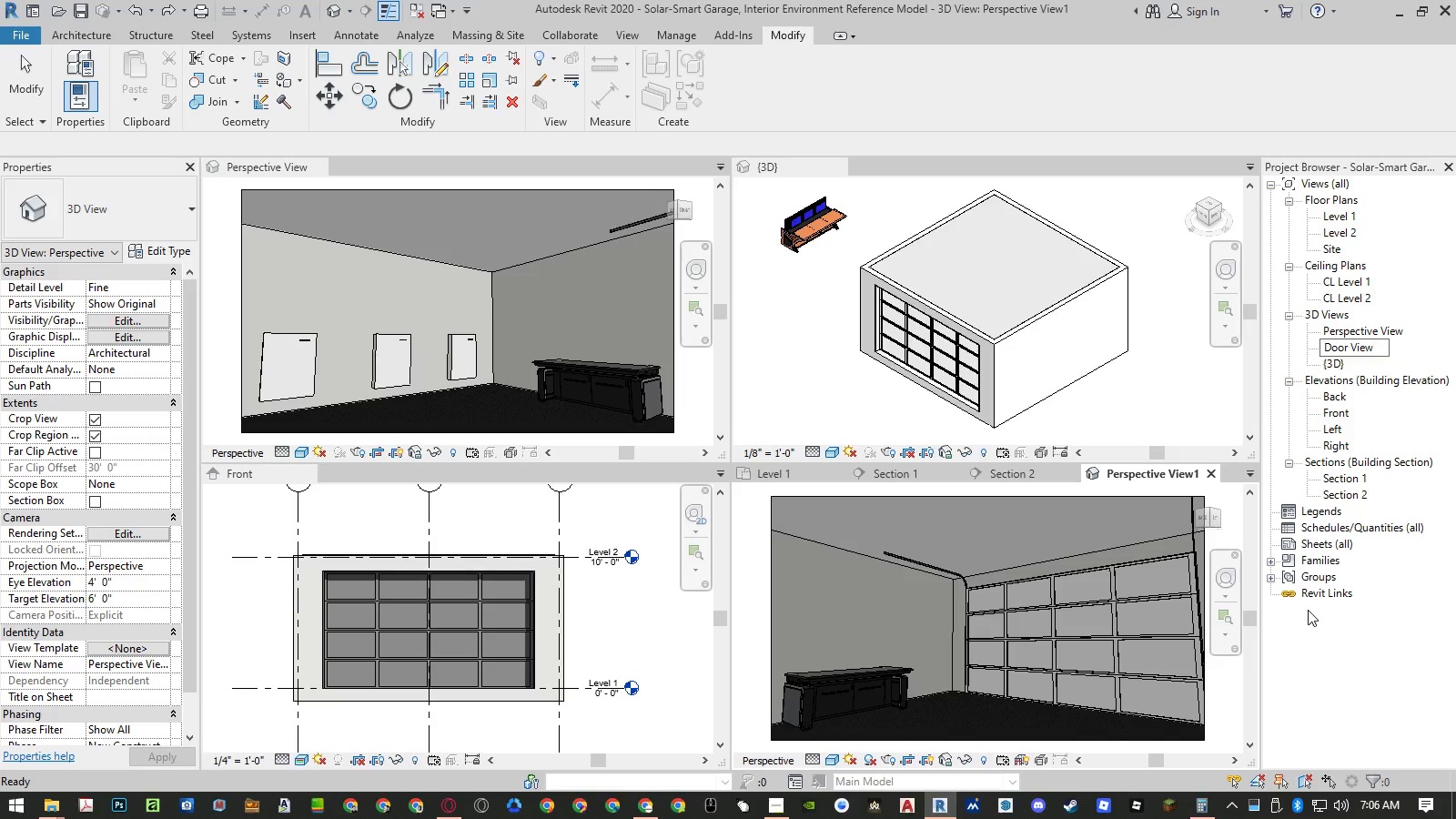 
key(NumpadEnter)
 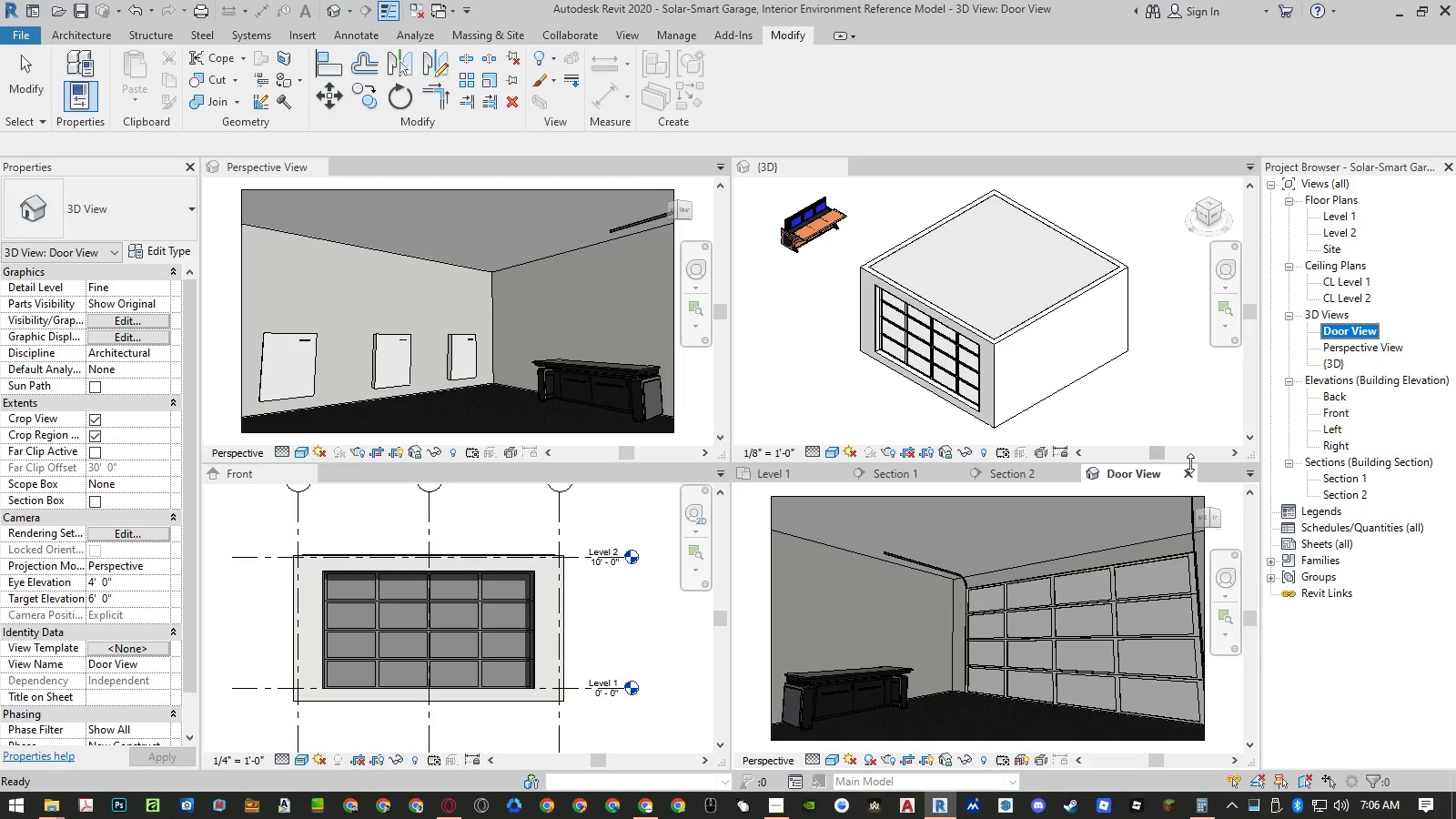 
left_click([1189, 473])
 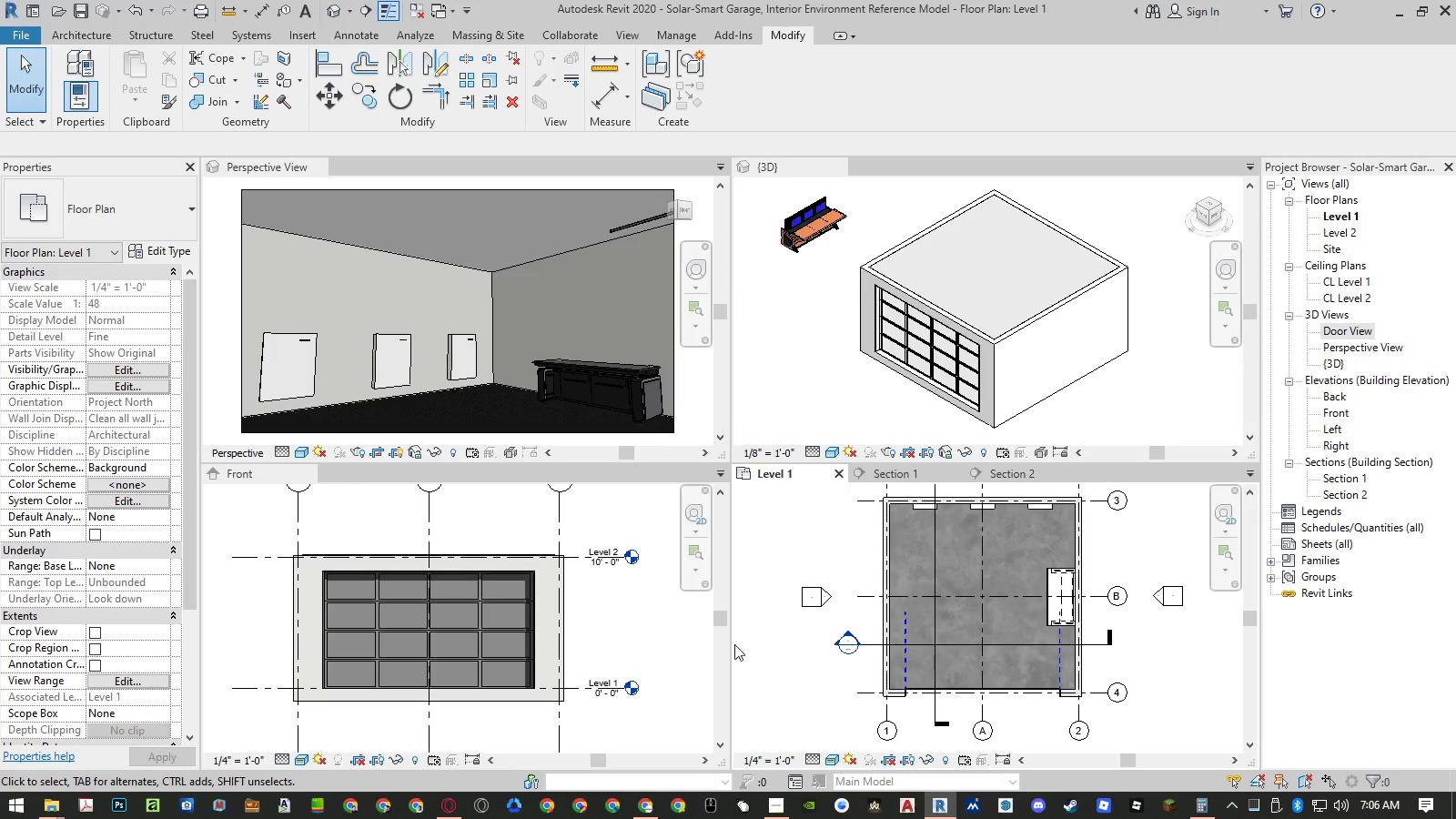 
wait(7.73)
 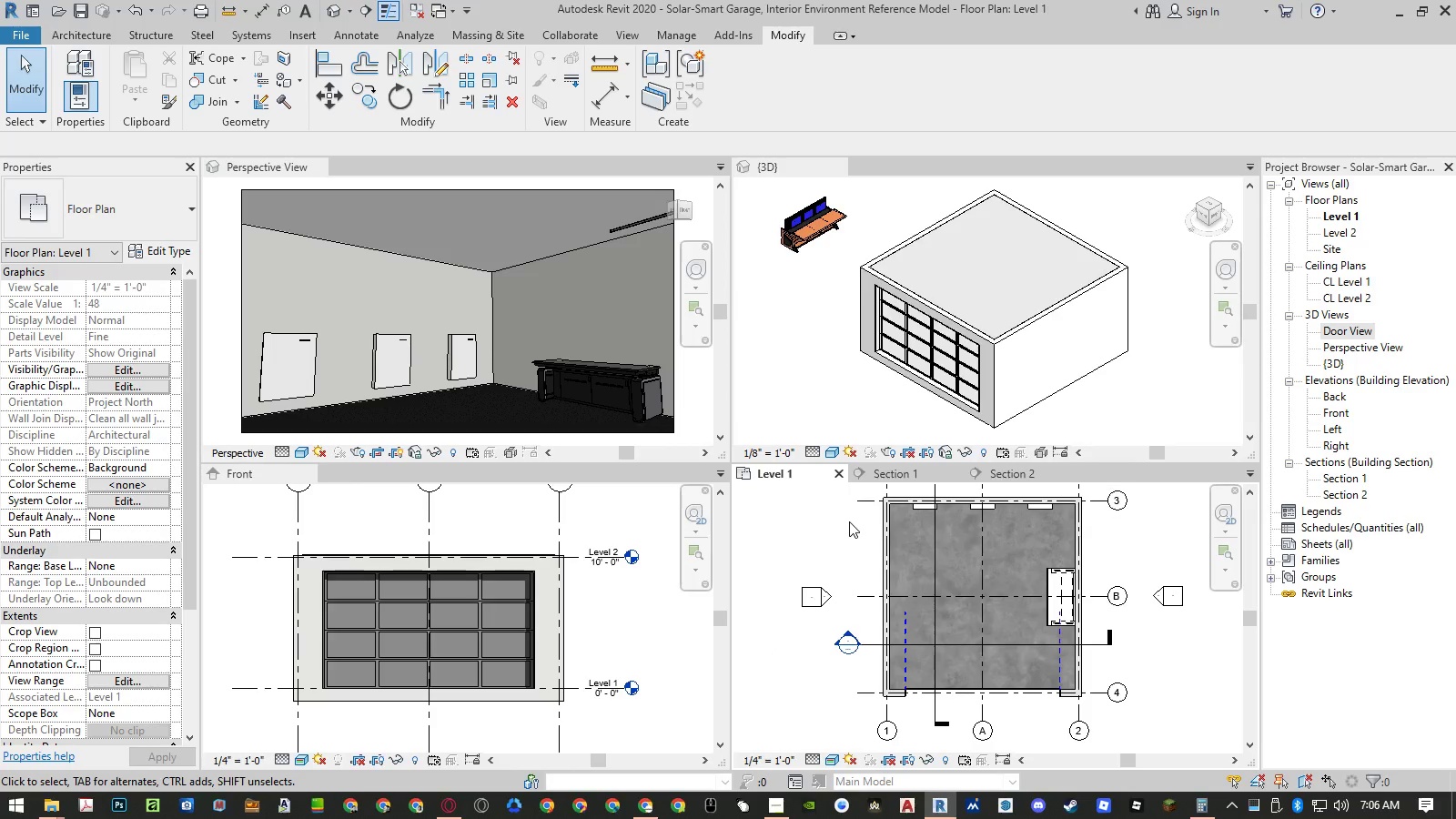 
left_click([775, 803])